 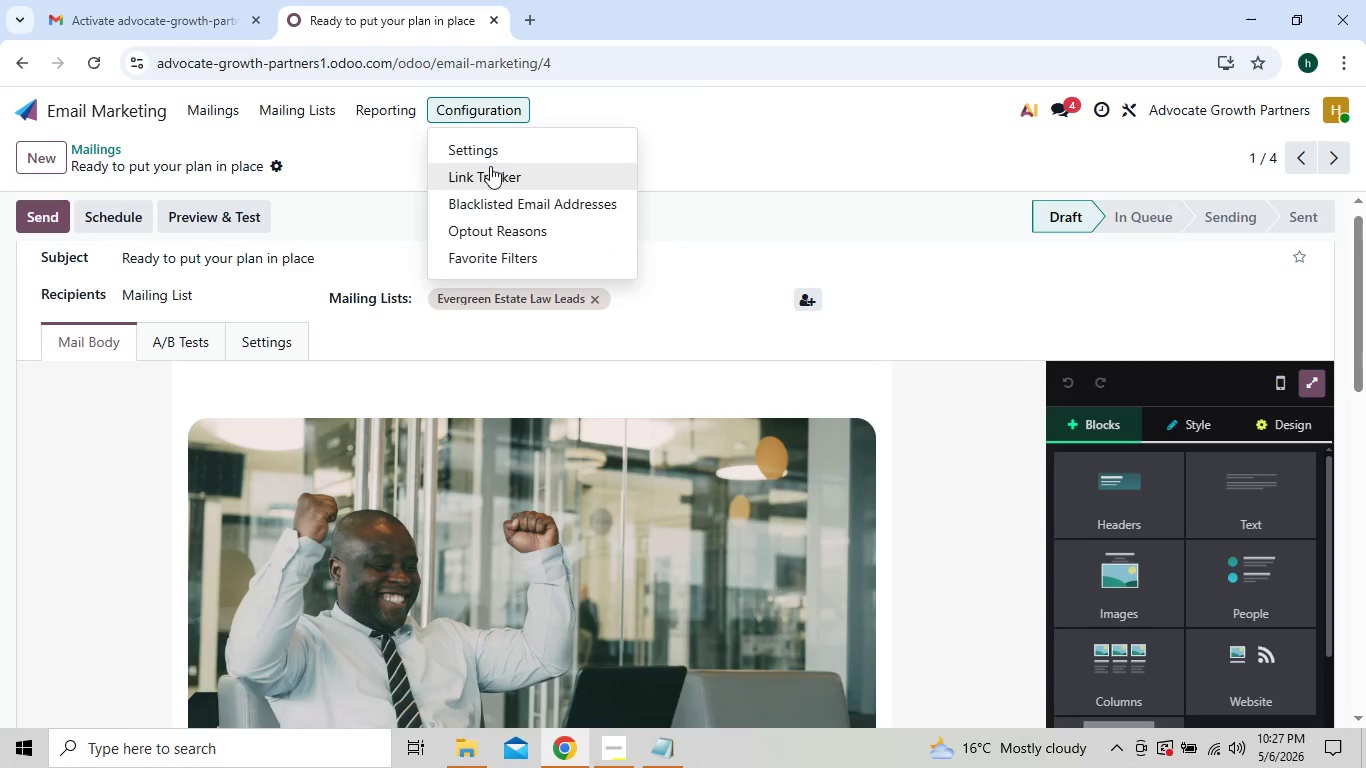 
left_click([480, 138])
 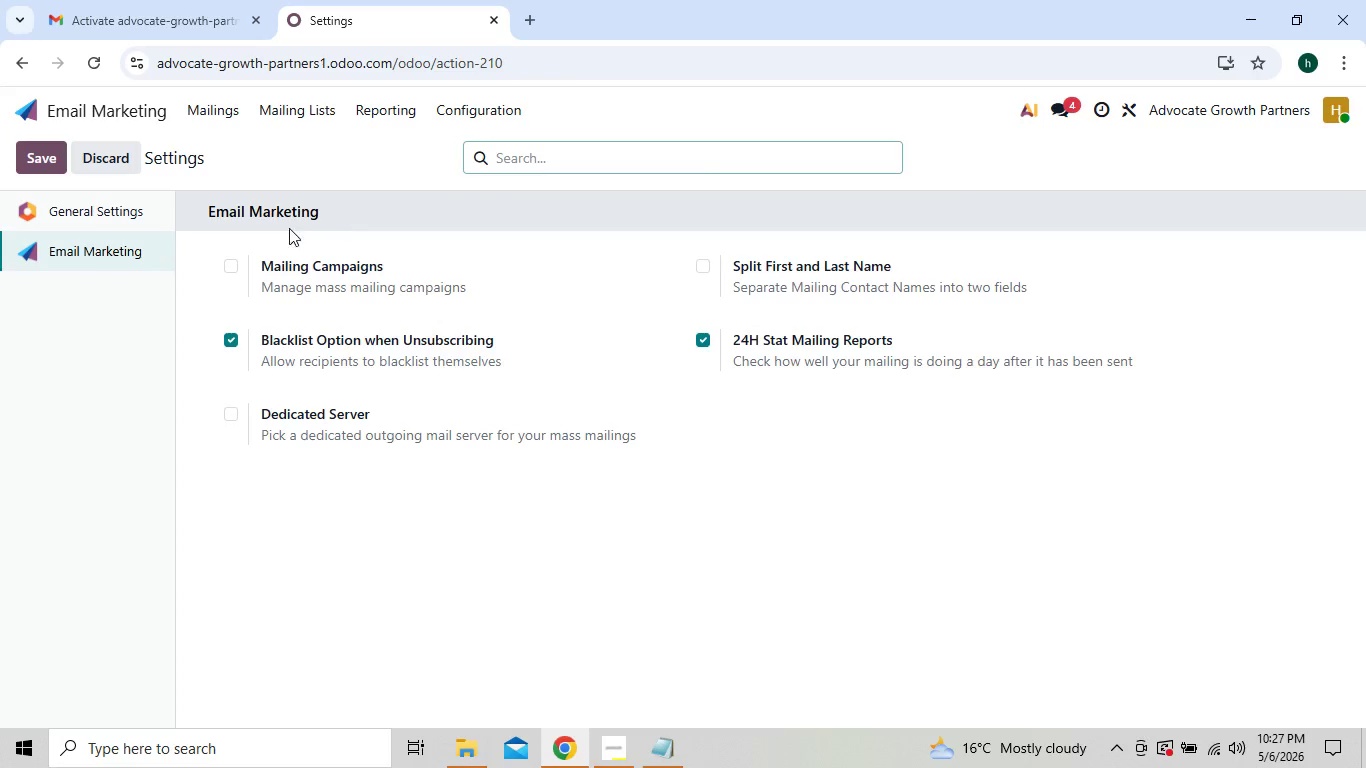 
left_click([228, 264])
 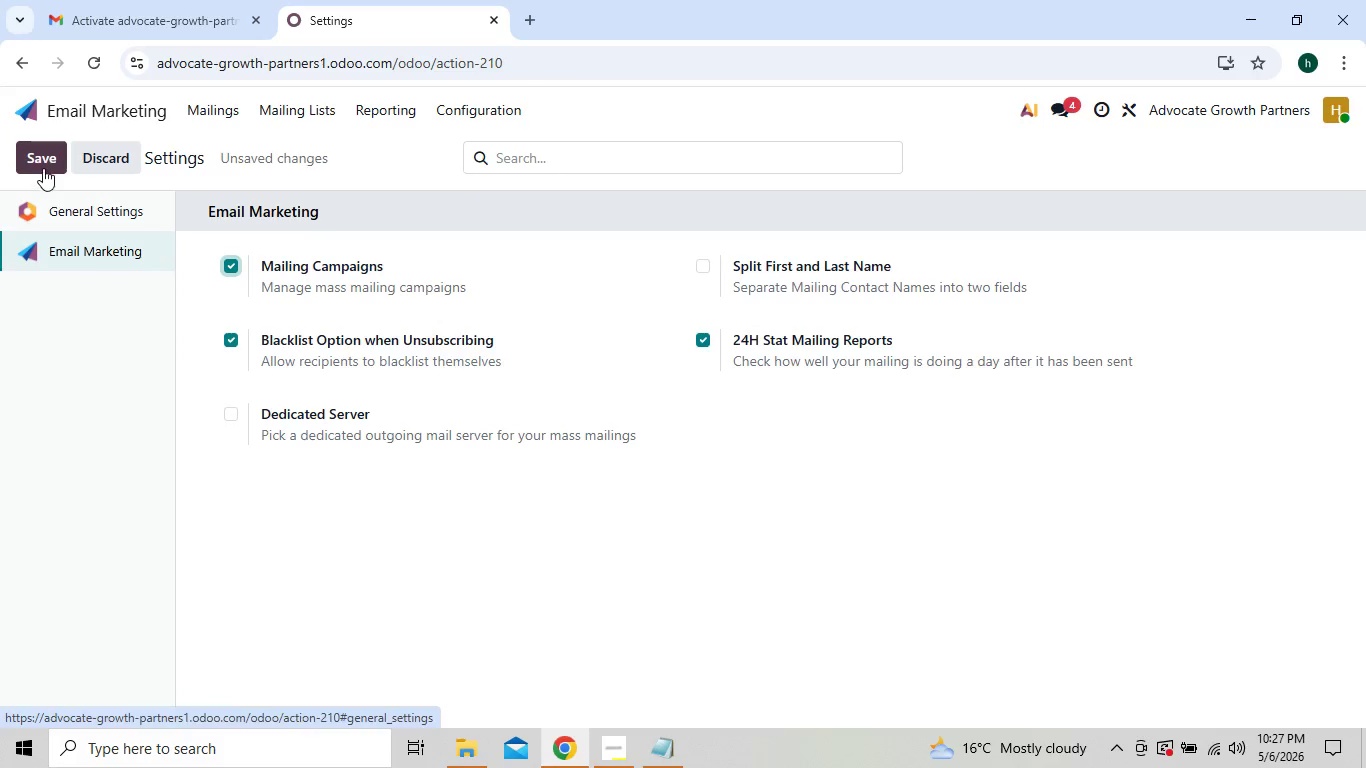 
left_click([43, 159])
 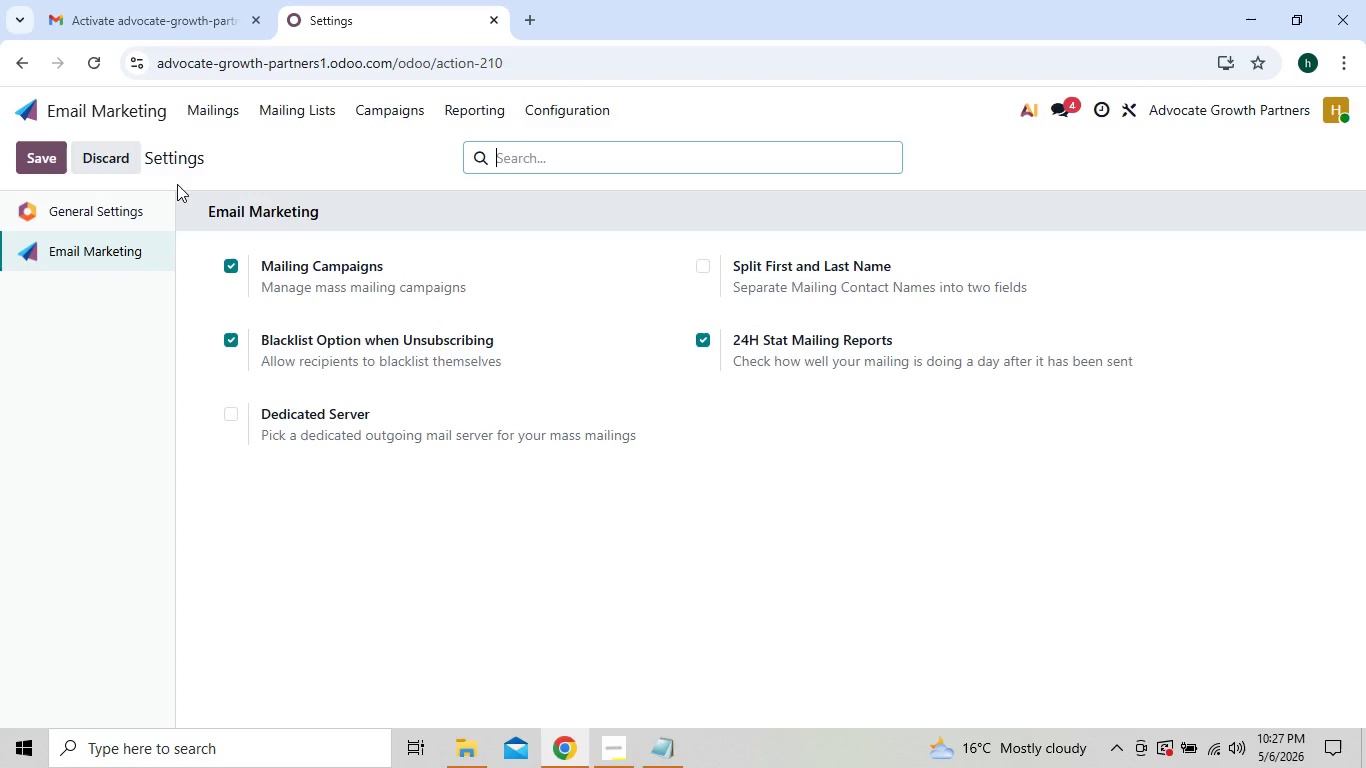 
wait(14.22)
 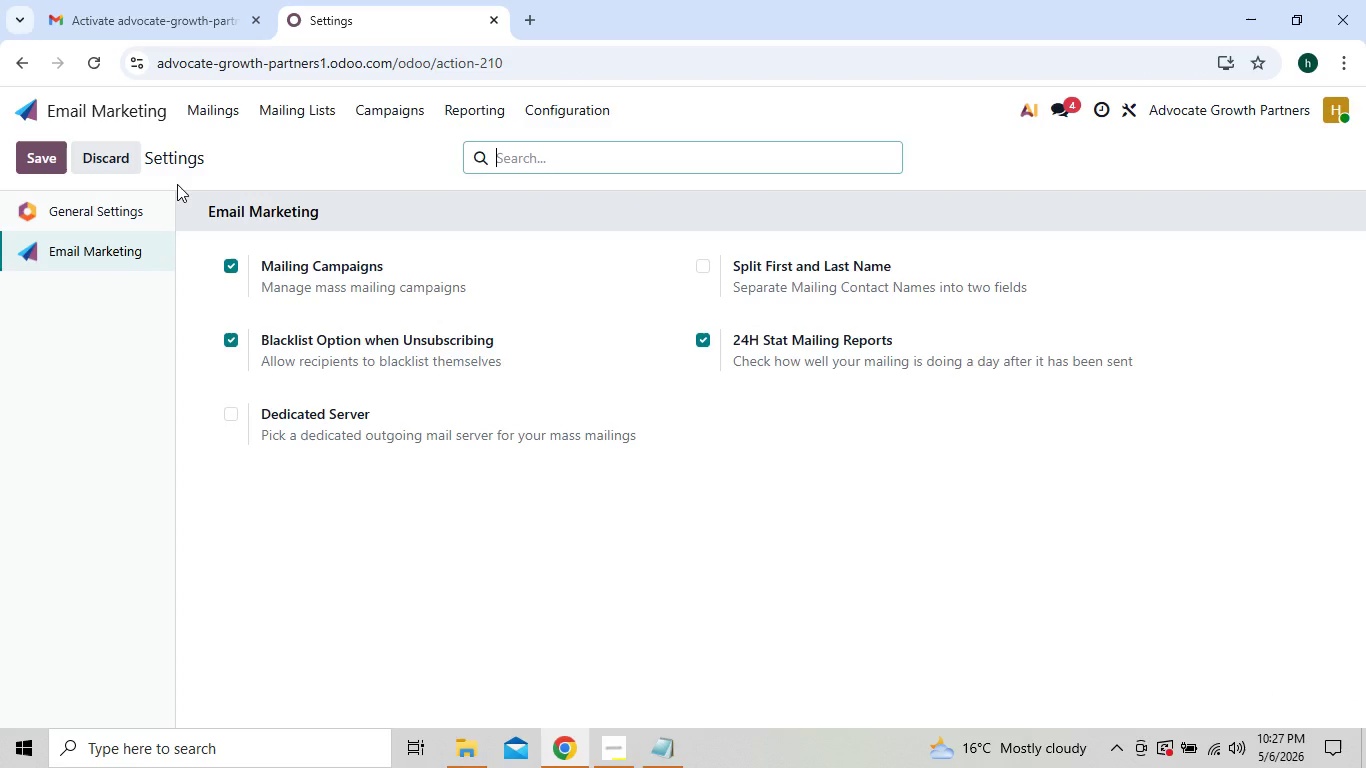 
left_click([393, 111])
 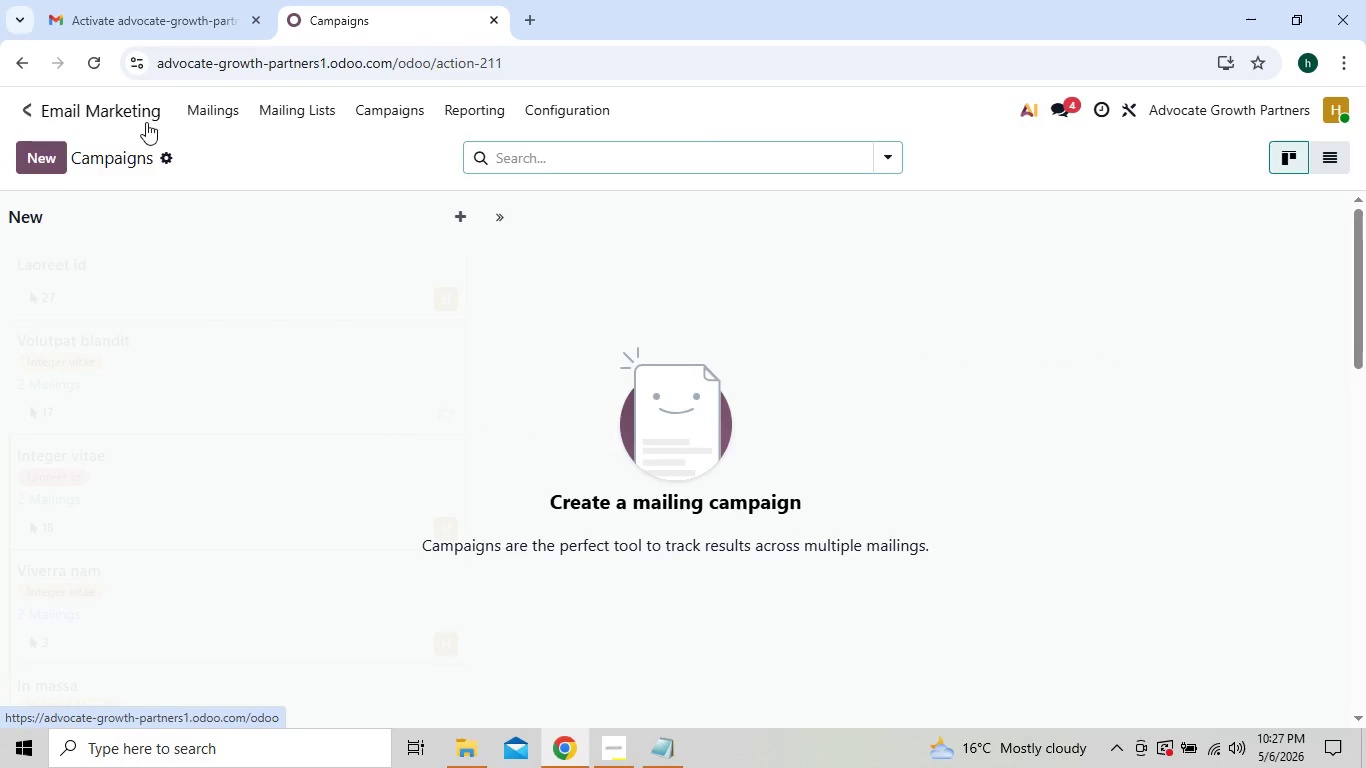 
left_click([47, 153])
 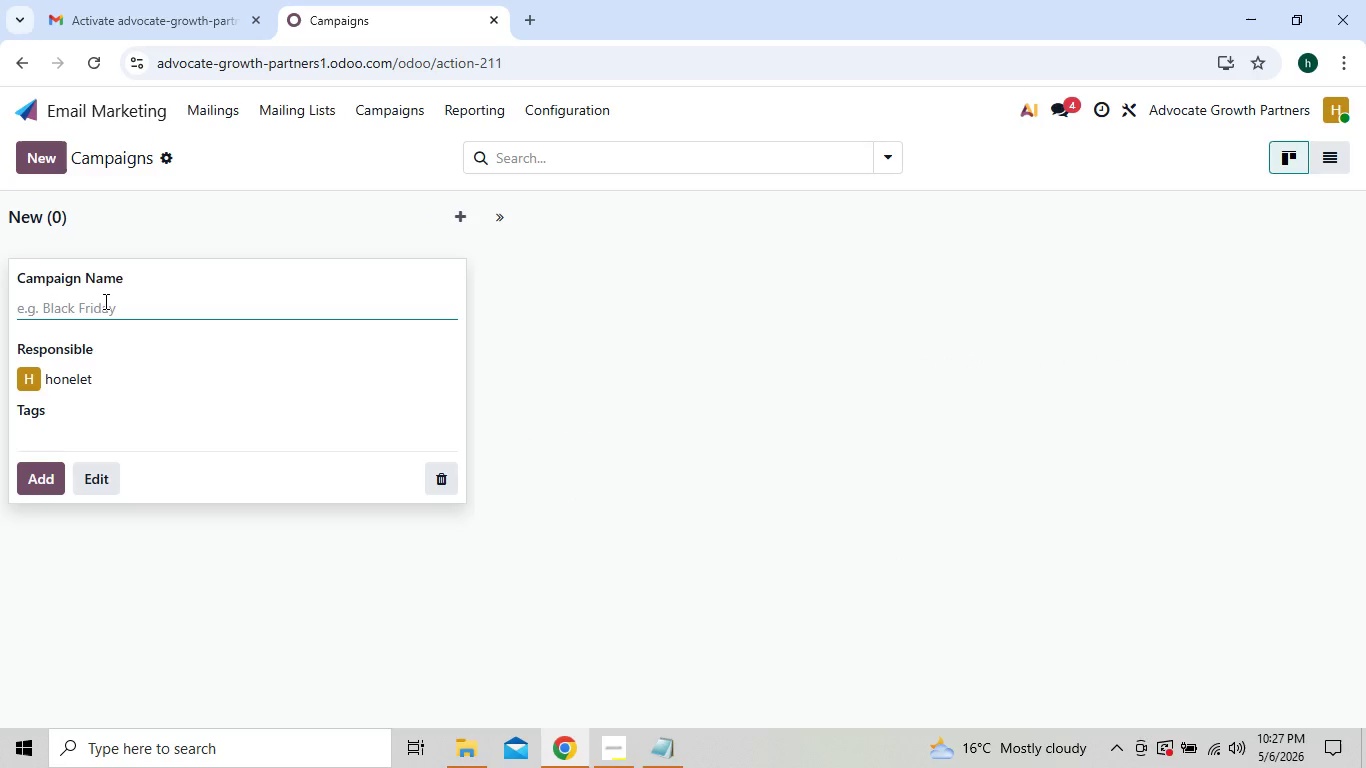 
key(Control+V)
 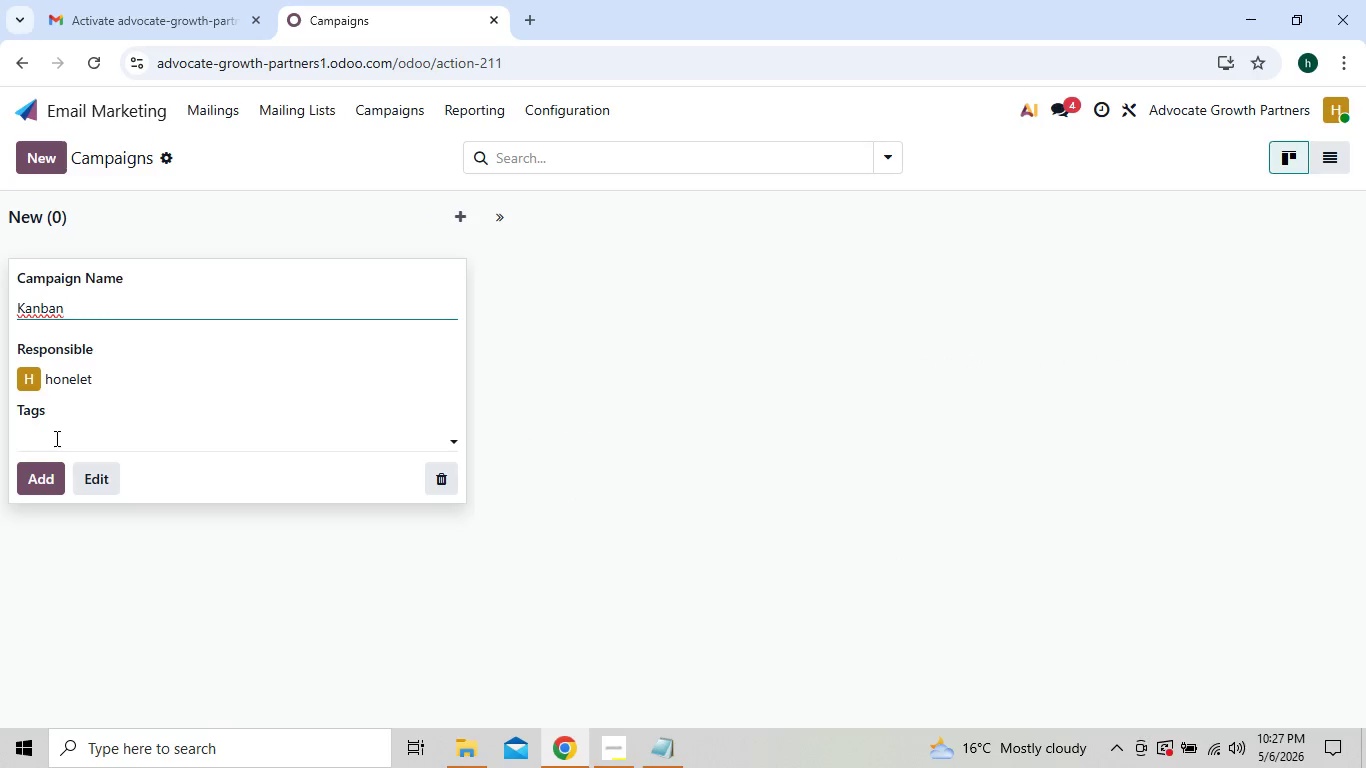 
left_click([35, 471])
 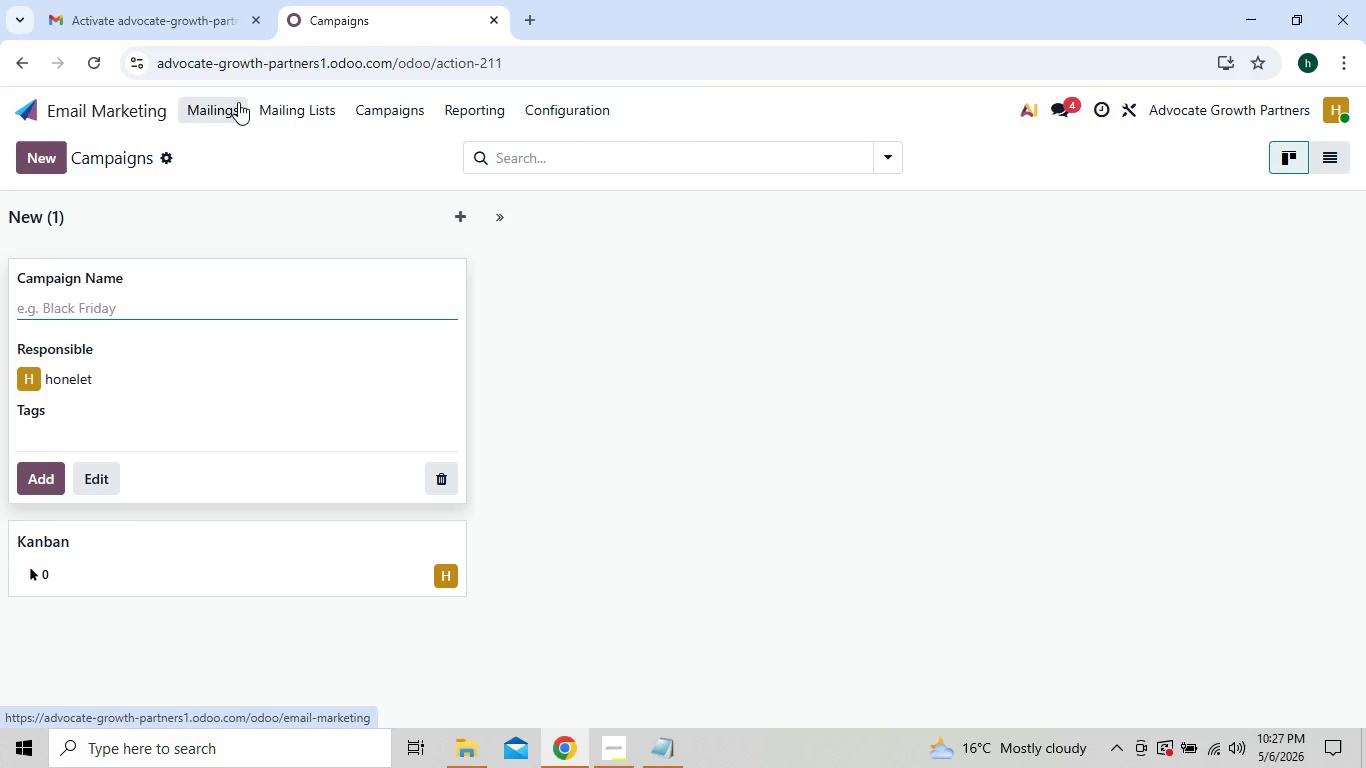 
left_click([238, 102])
 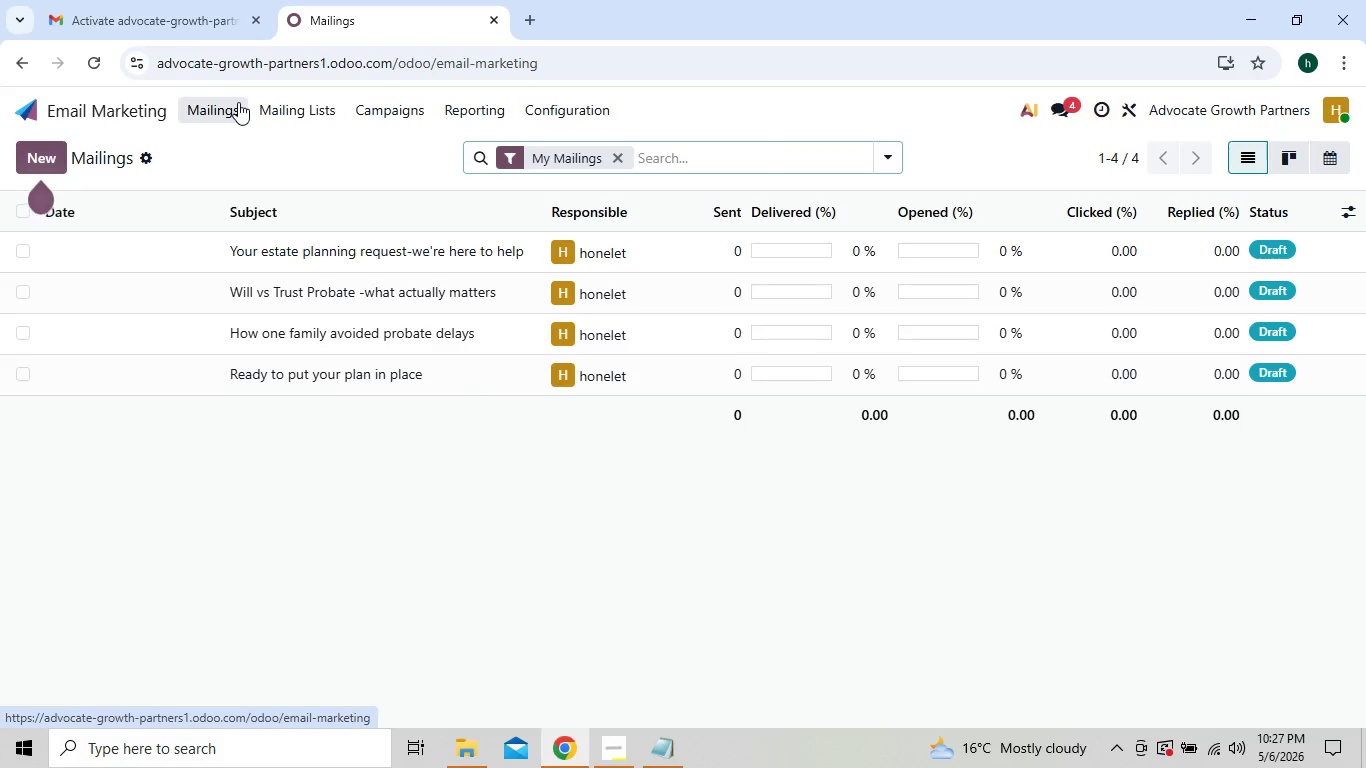 
mouse_move([284, 231])
 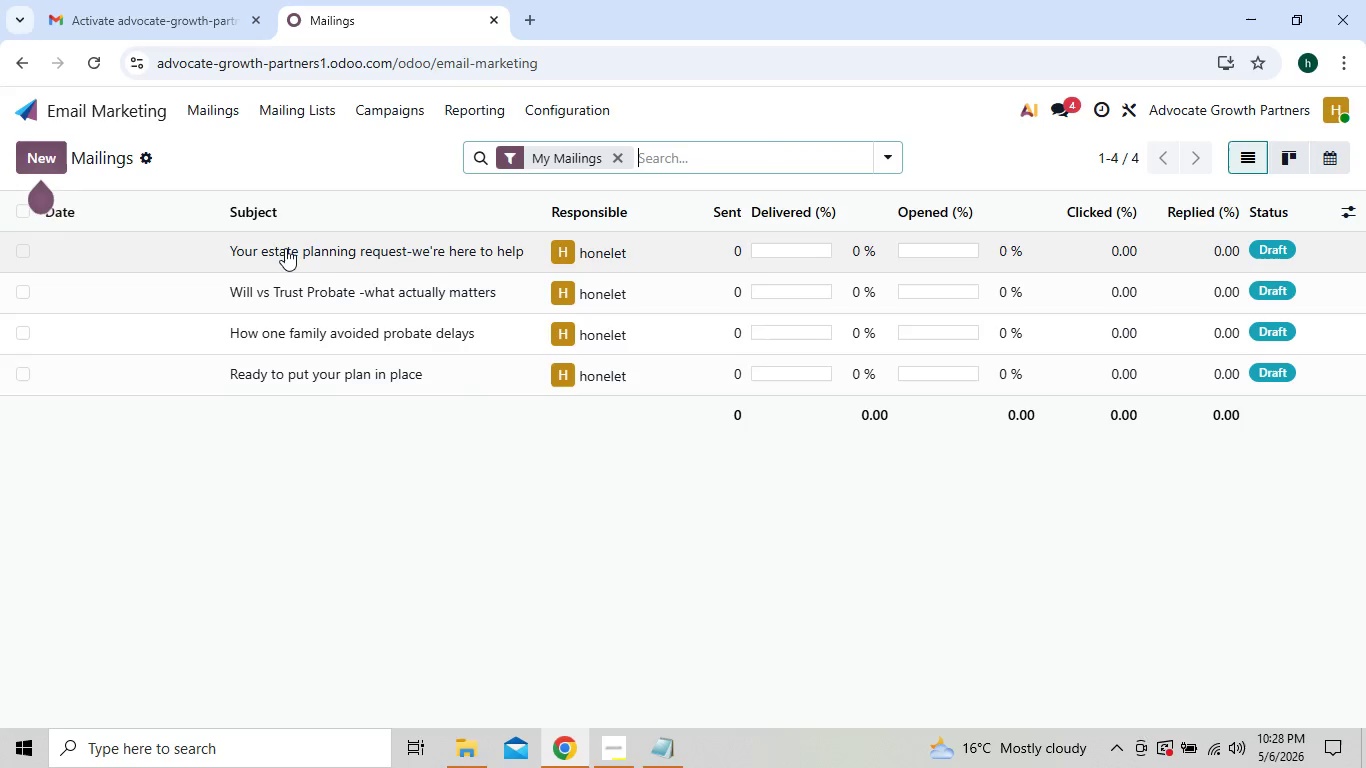 
double_click([285, 248])
 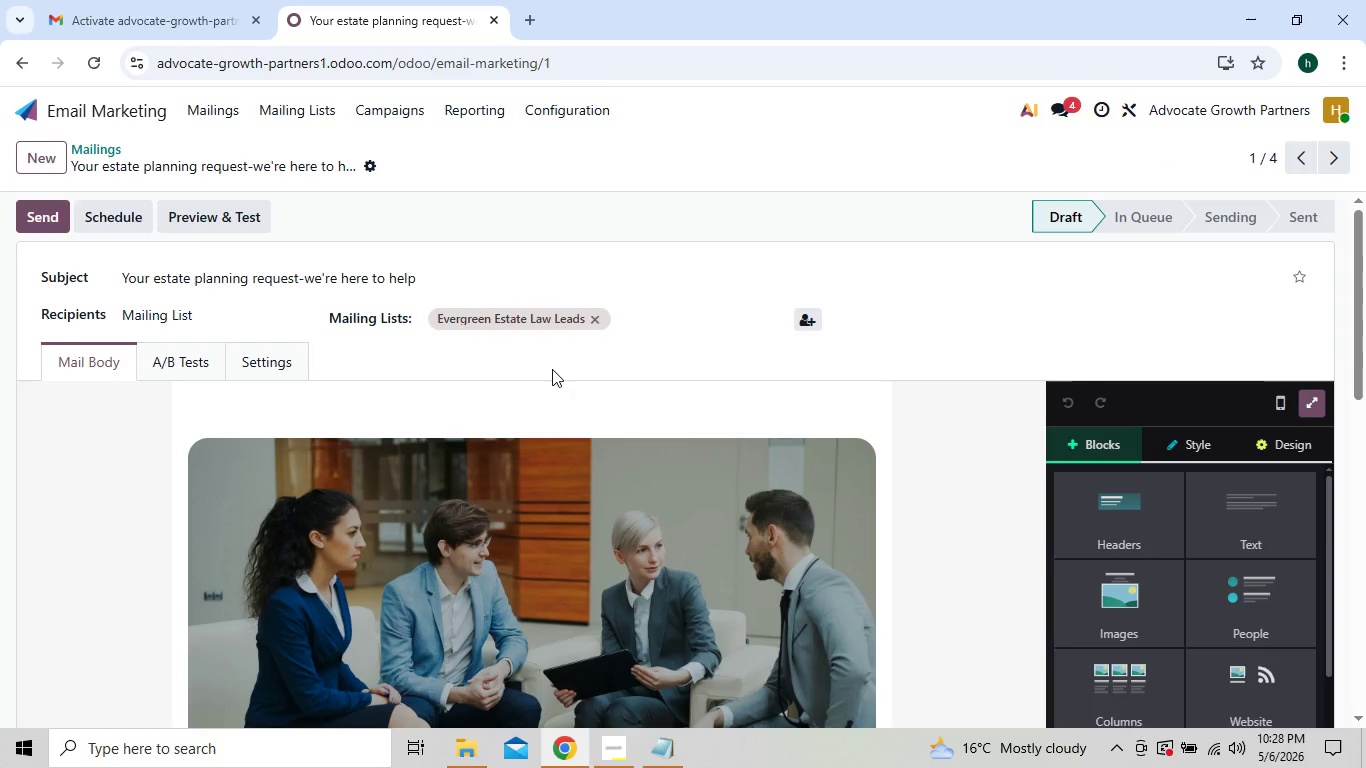 
left_click([268, 350])
 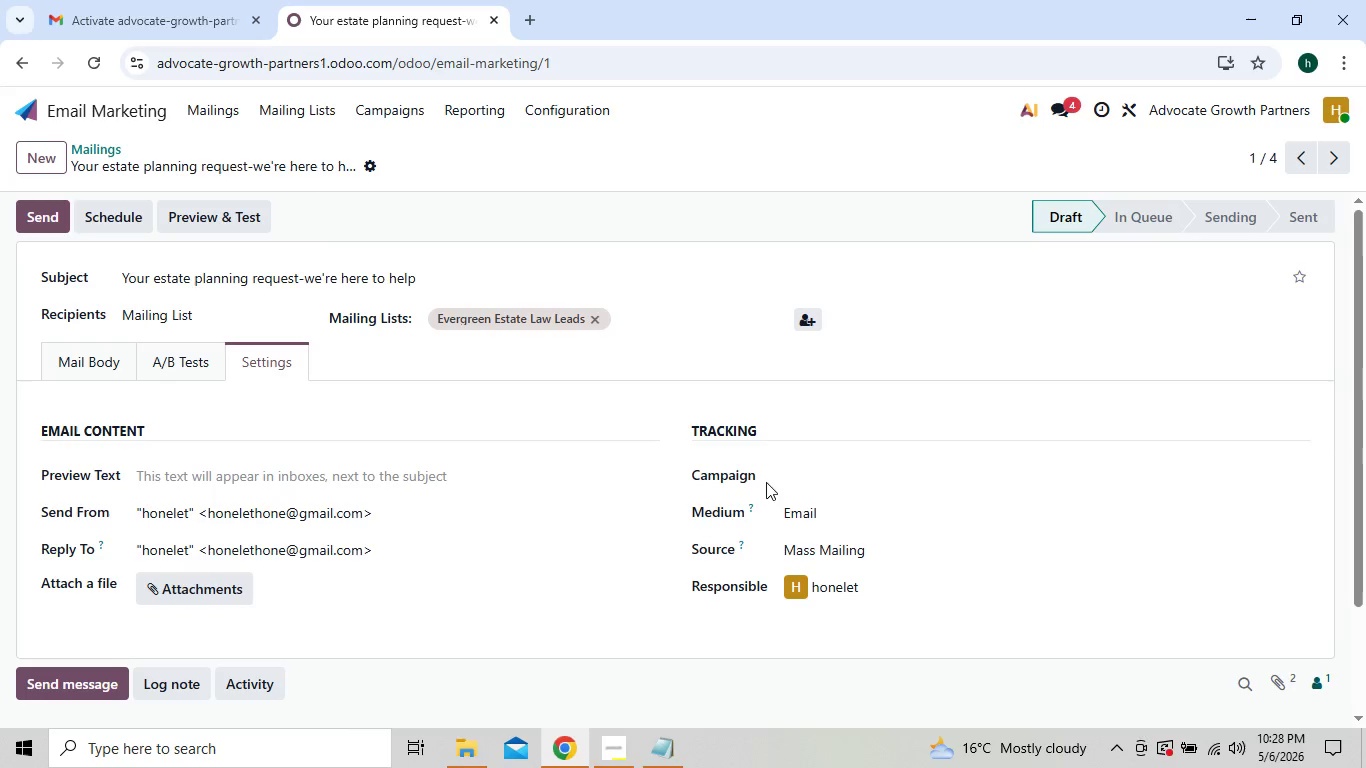 
left_click([776, 471])
 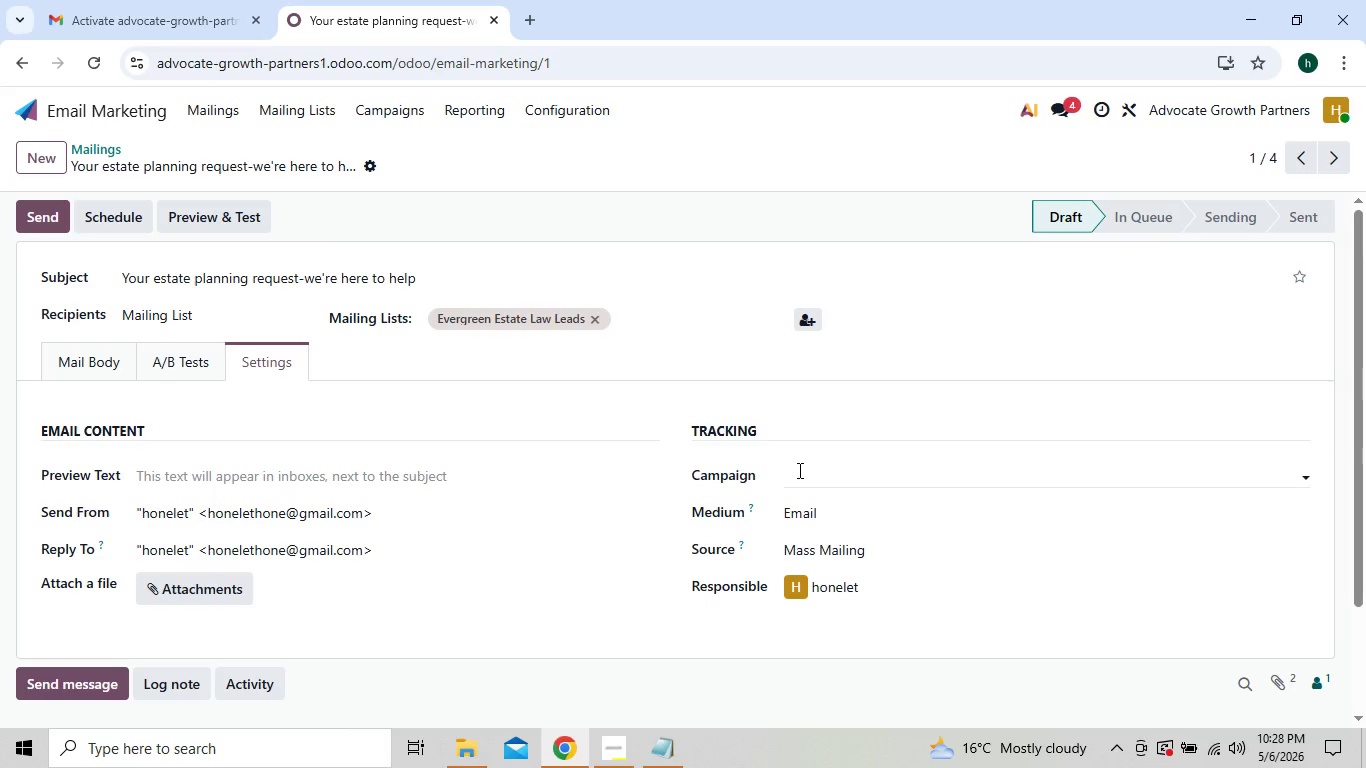 
left_click([798, 470])
 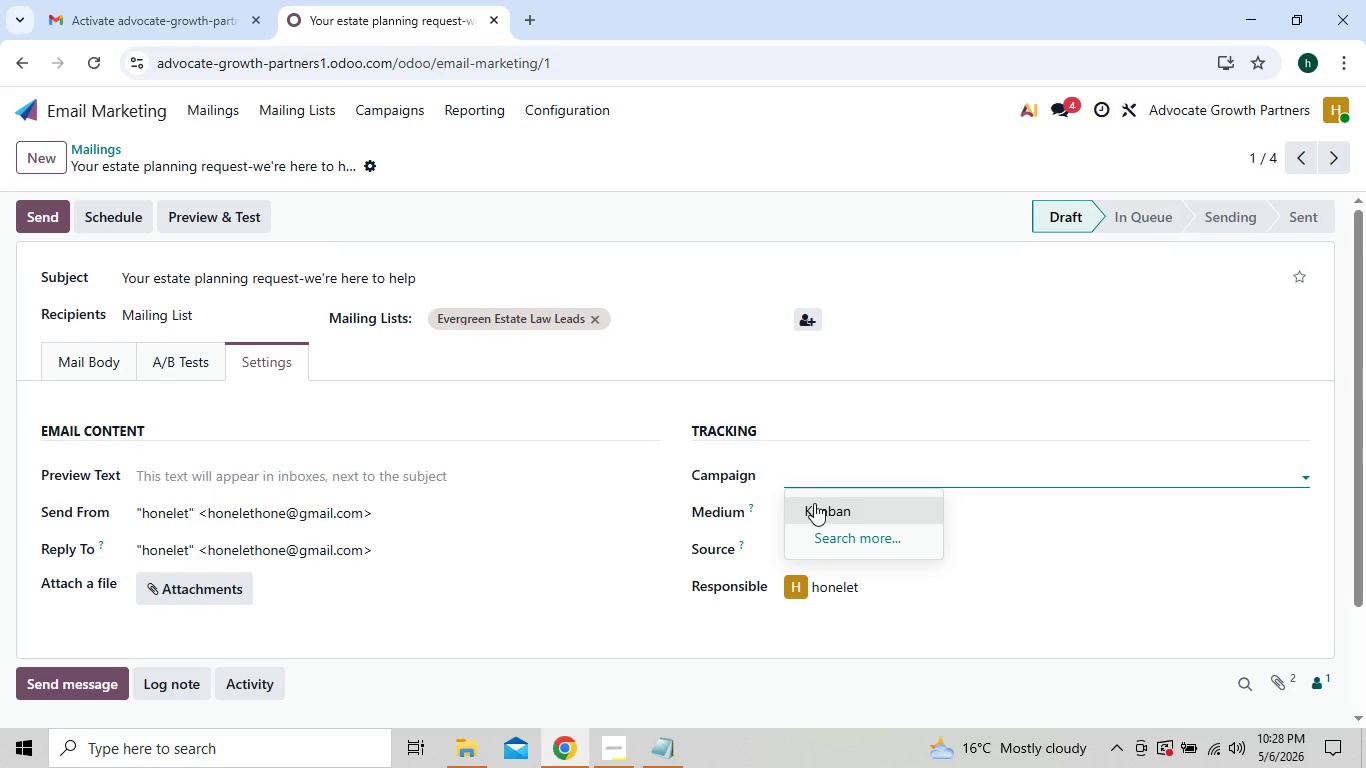 
left_click([814, 504])
 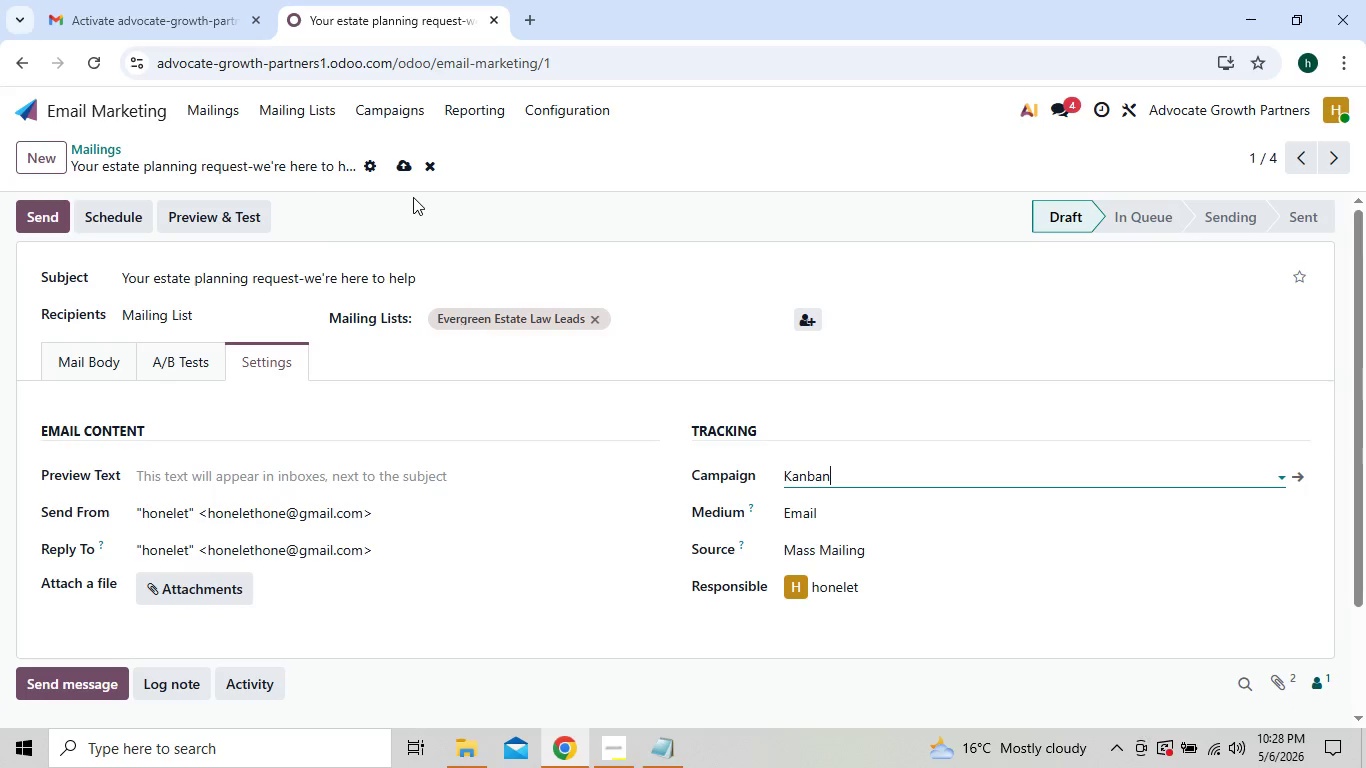 
left_click([402, 170])
 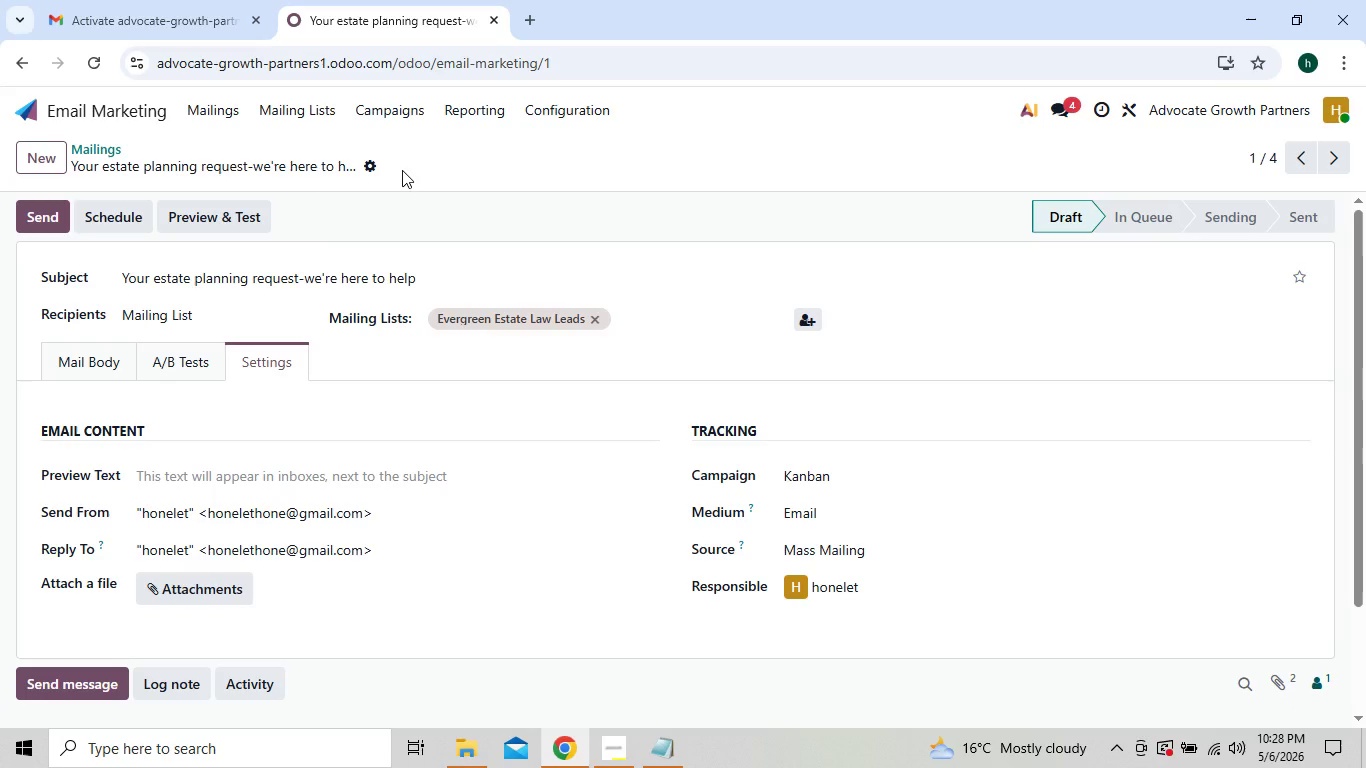 
wait(8.5)
 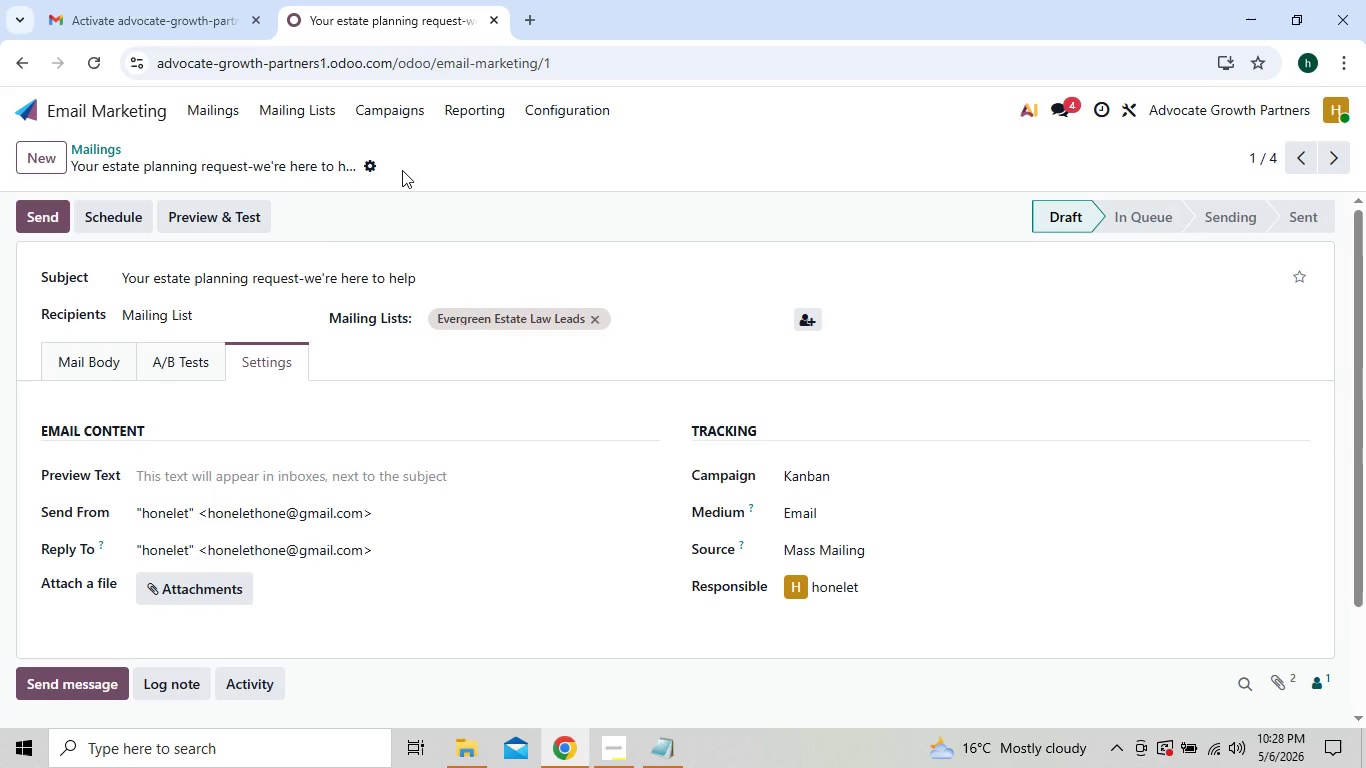 
left_click([226, 111])
 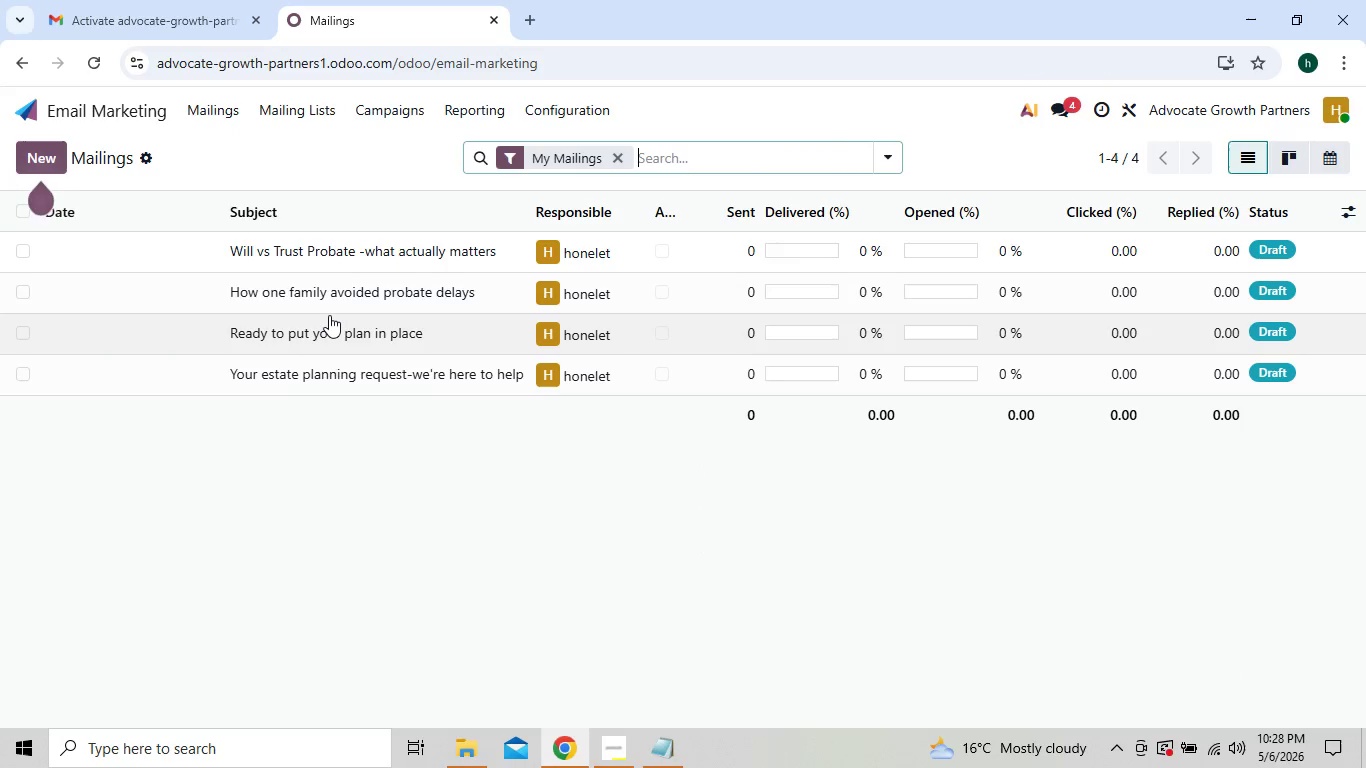 
left_click([331, 258])
 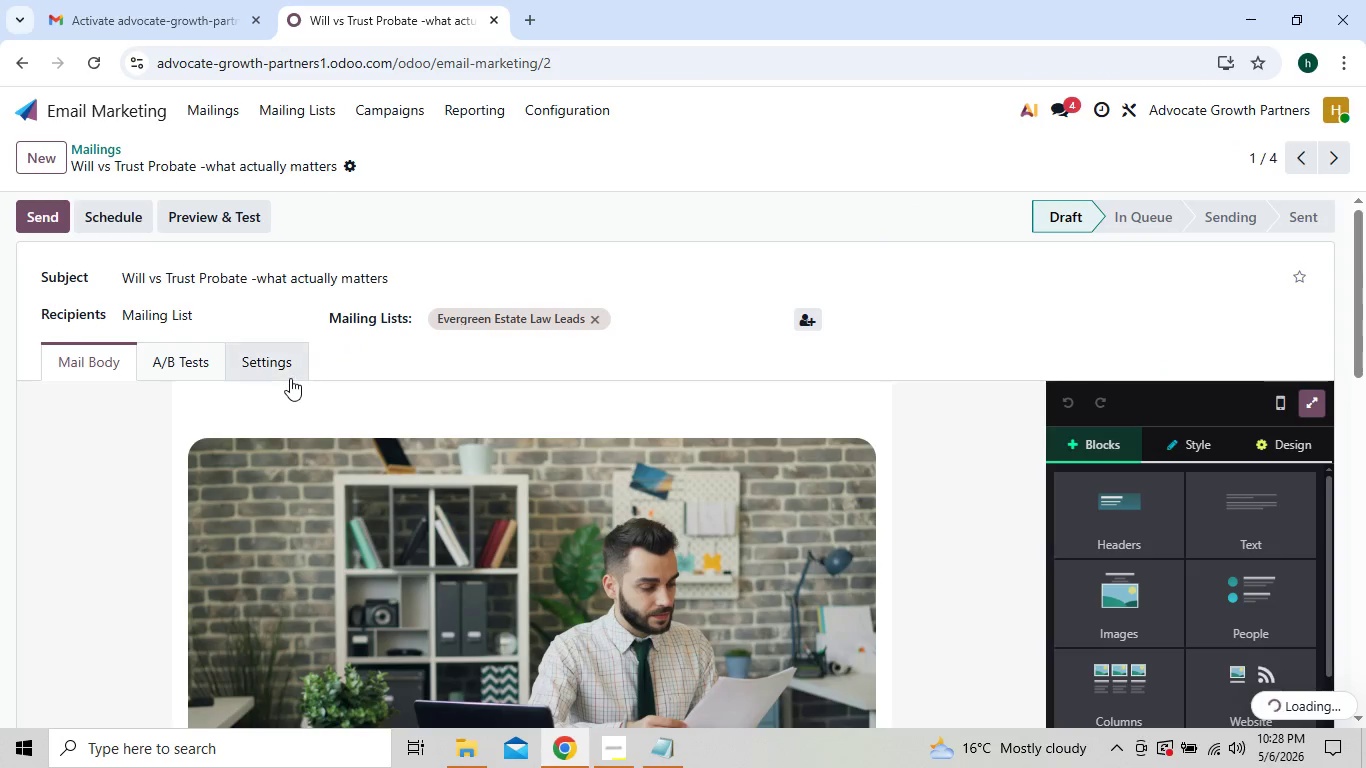 
left_click([288, 366])
 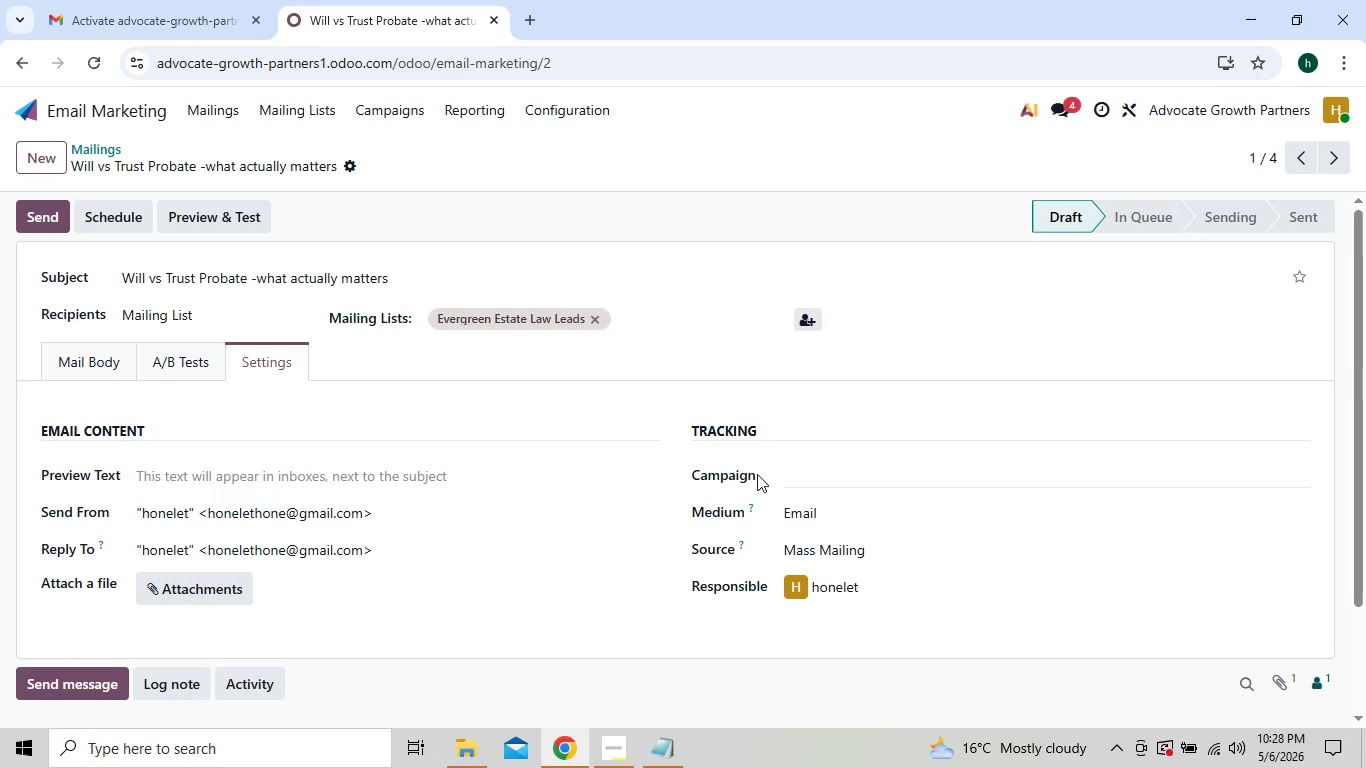 
left_click([801, 476])
 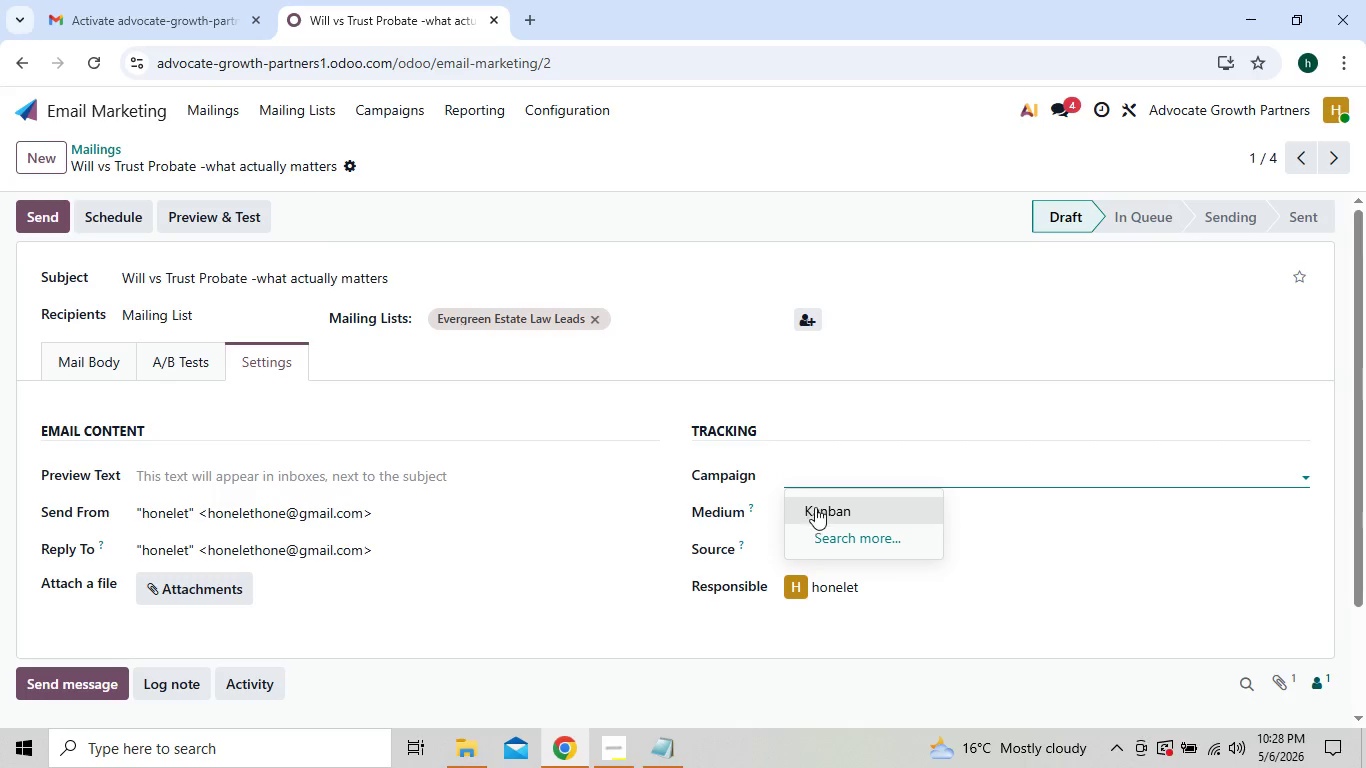 
left_click([816, 509])
 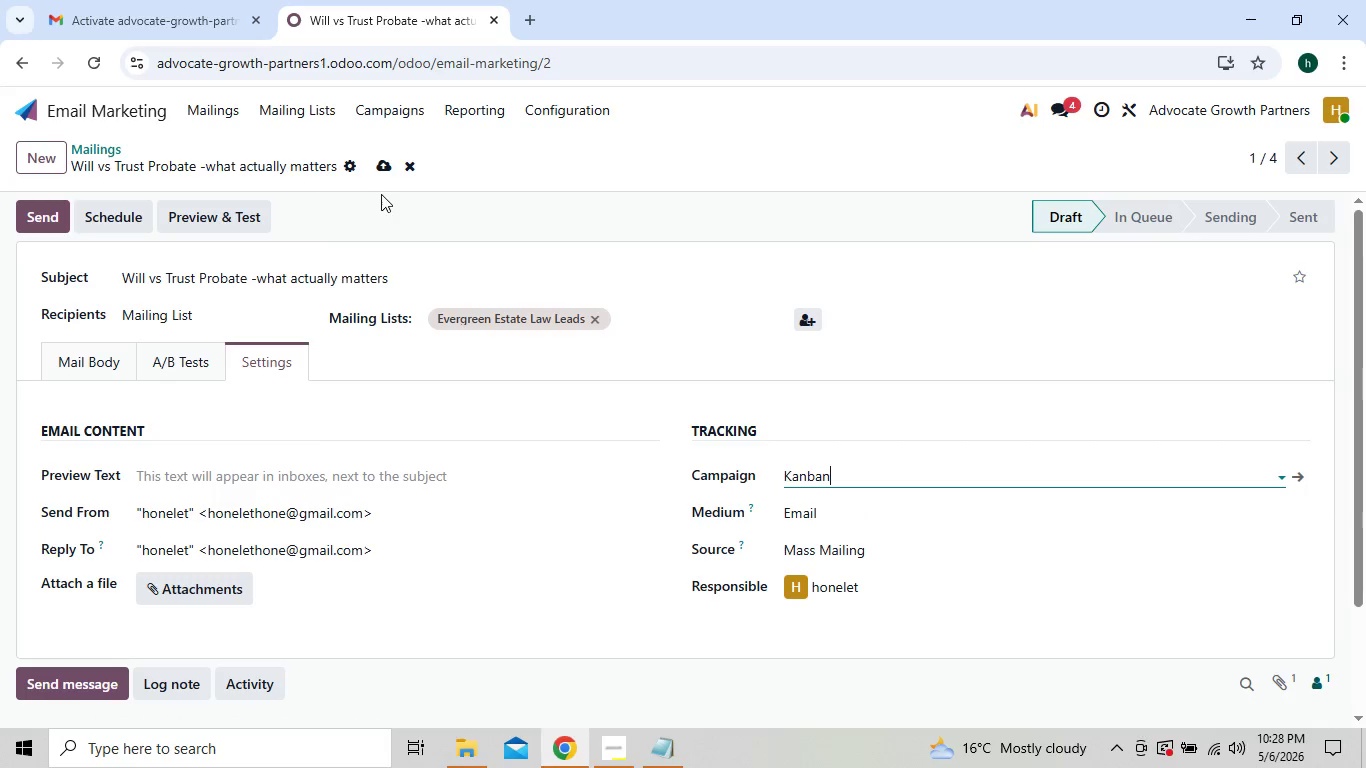 
left_click([381, 172])
 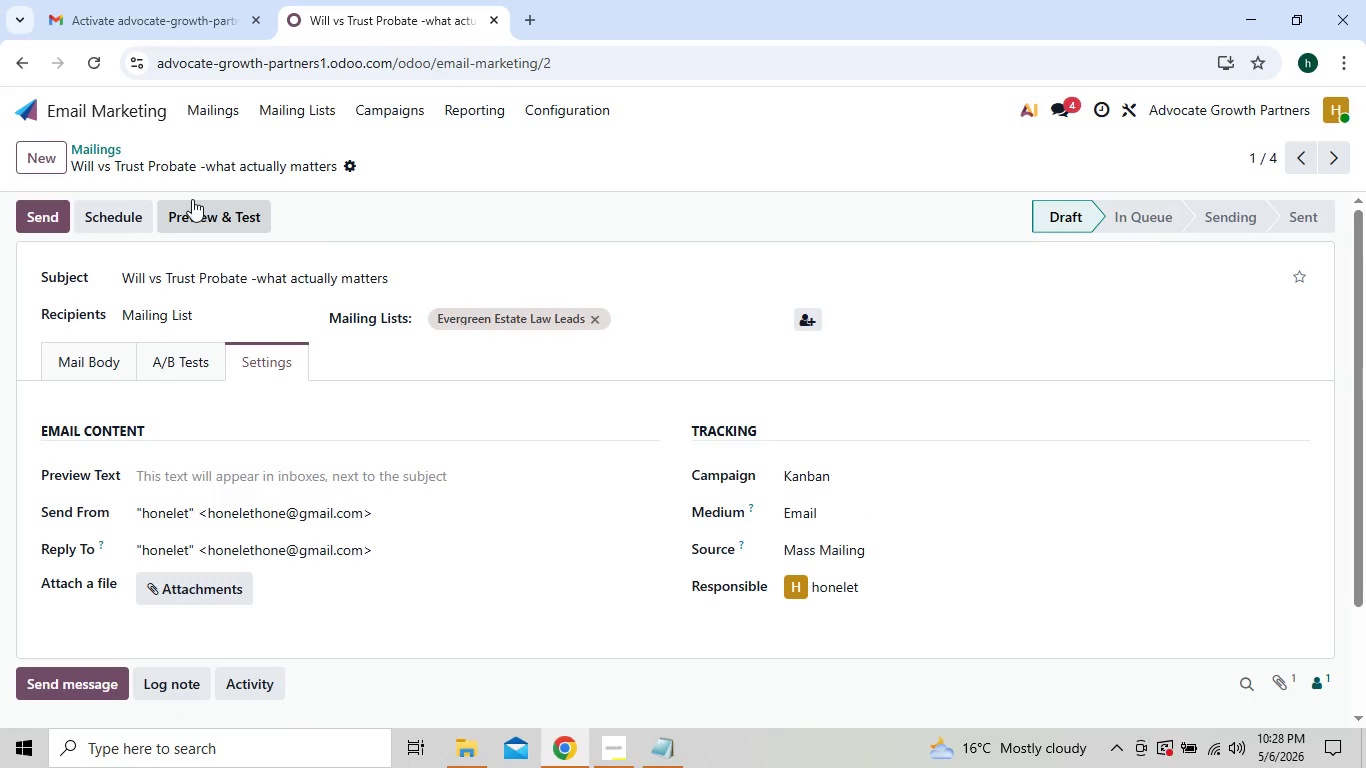 
wait(5.67)
 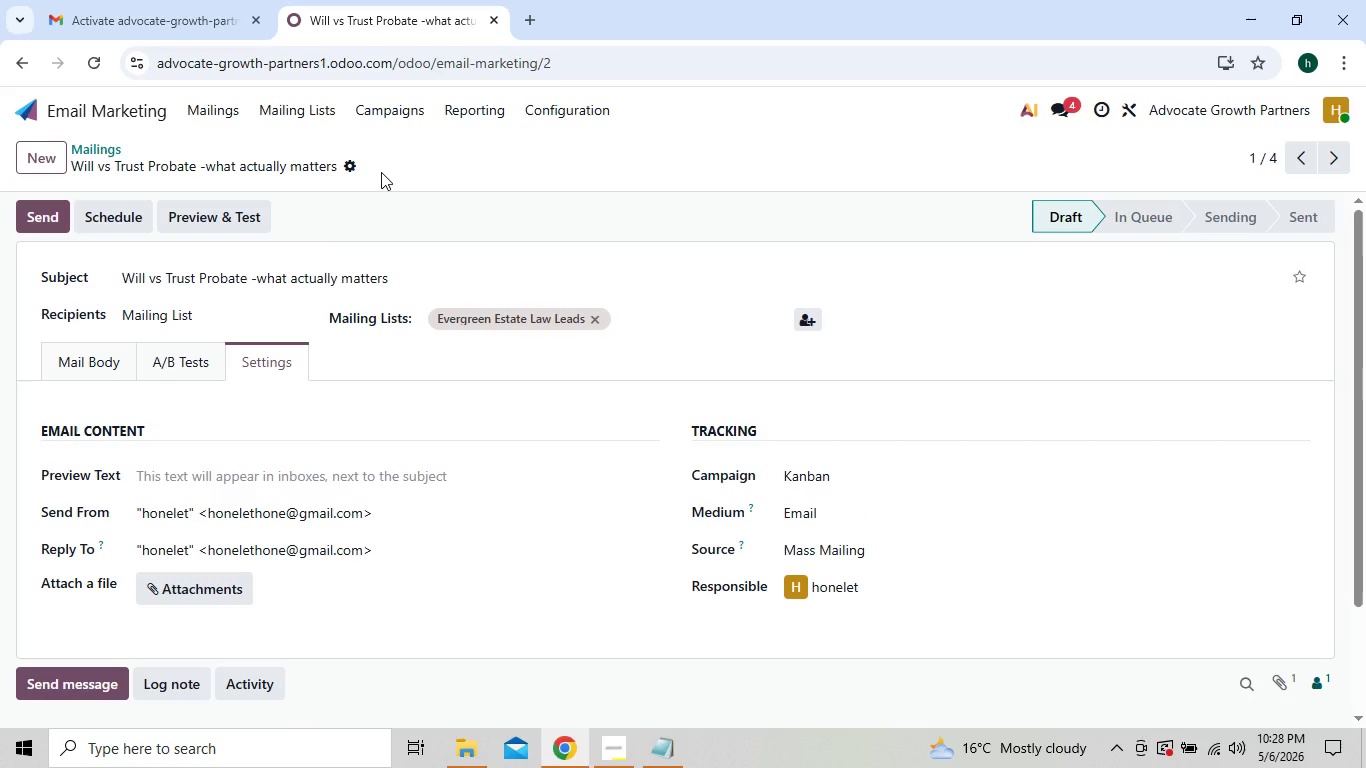 
left_click([227, 120])
 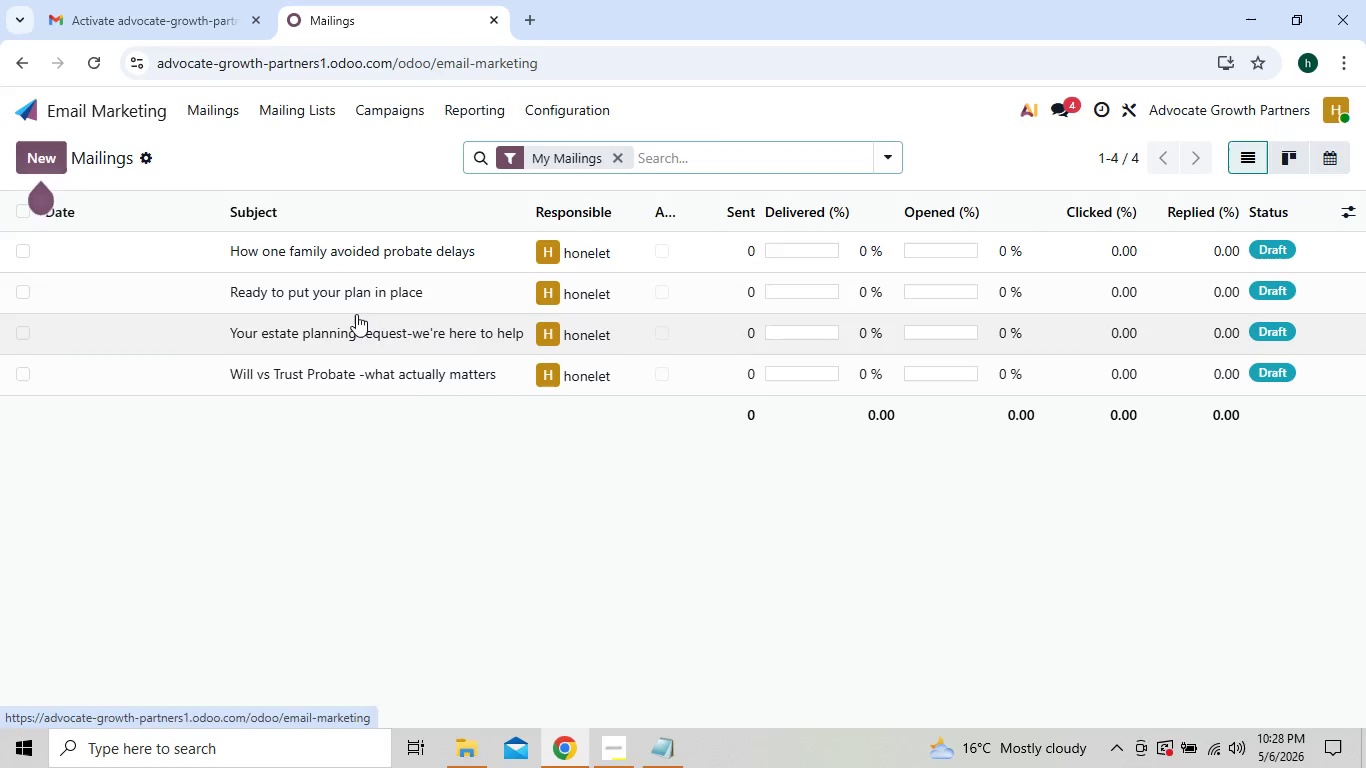 
mouse_move([368, 331])
 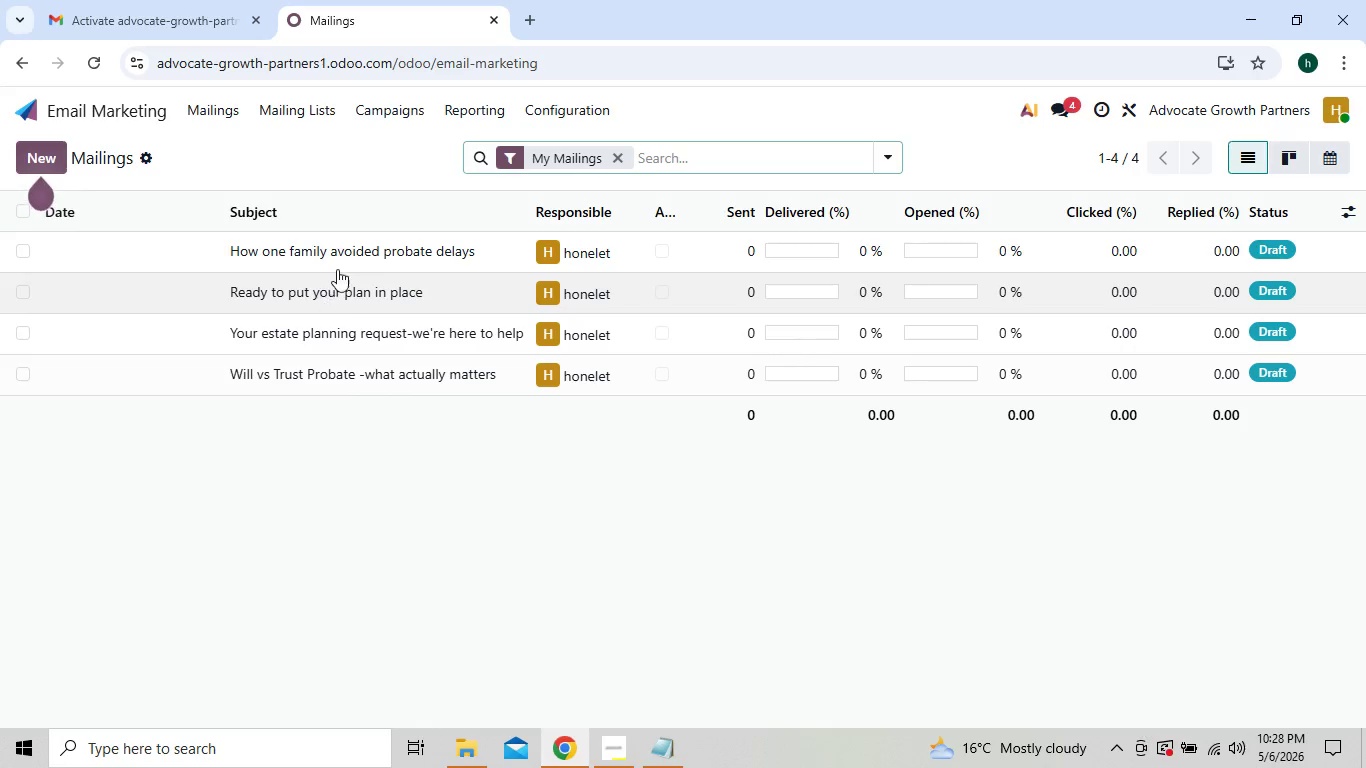 
double_click([345, 255])
 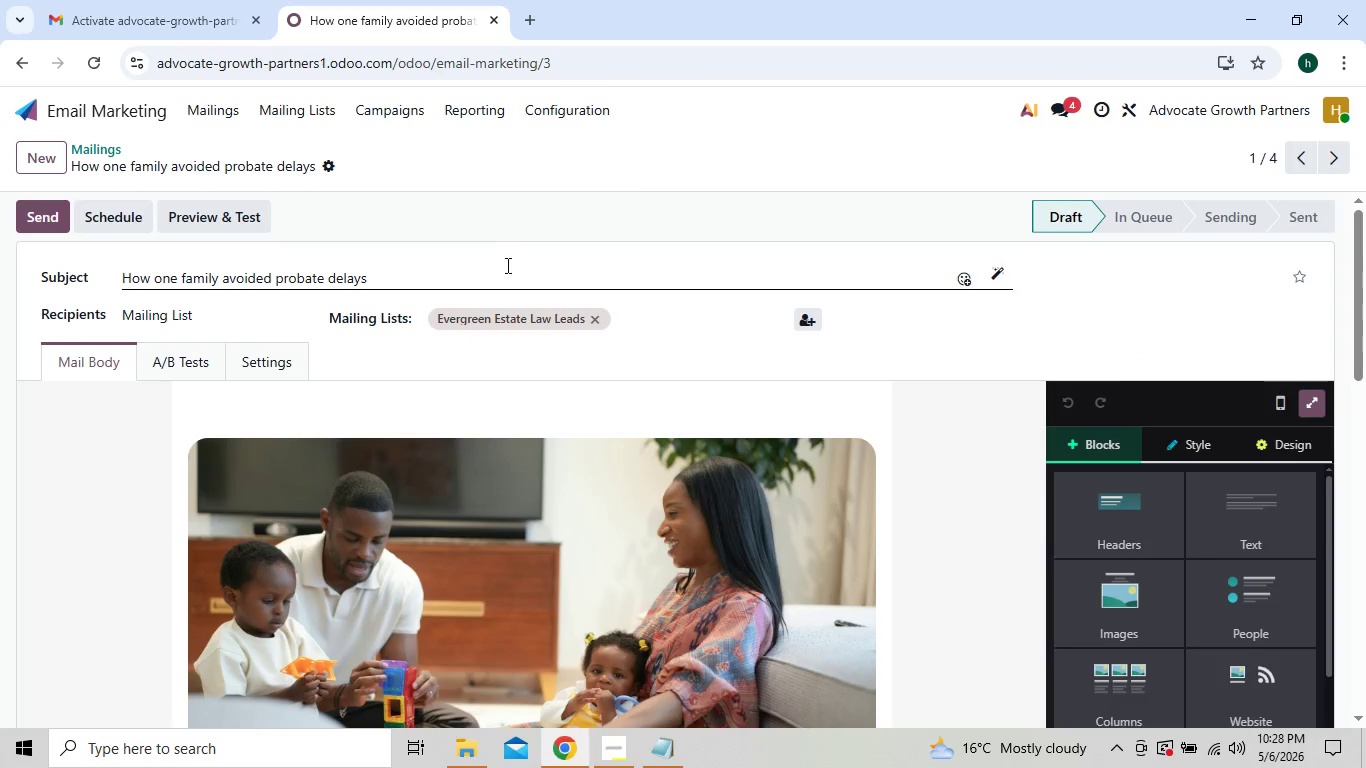 
wait(5.11)
 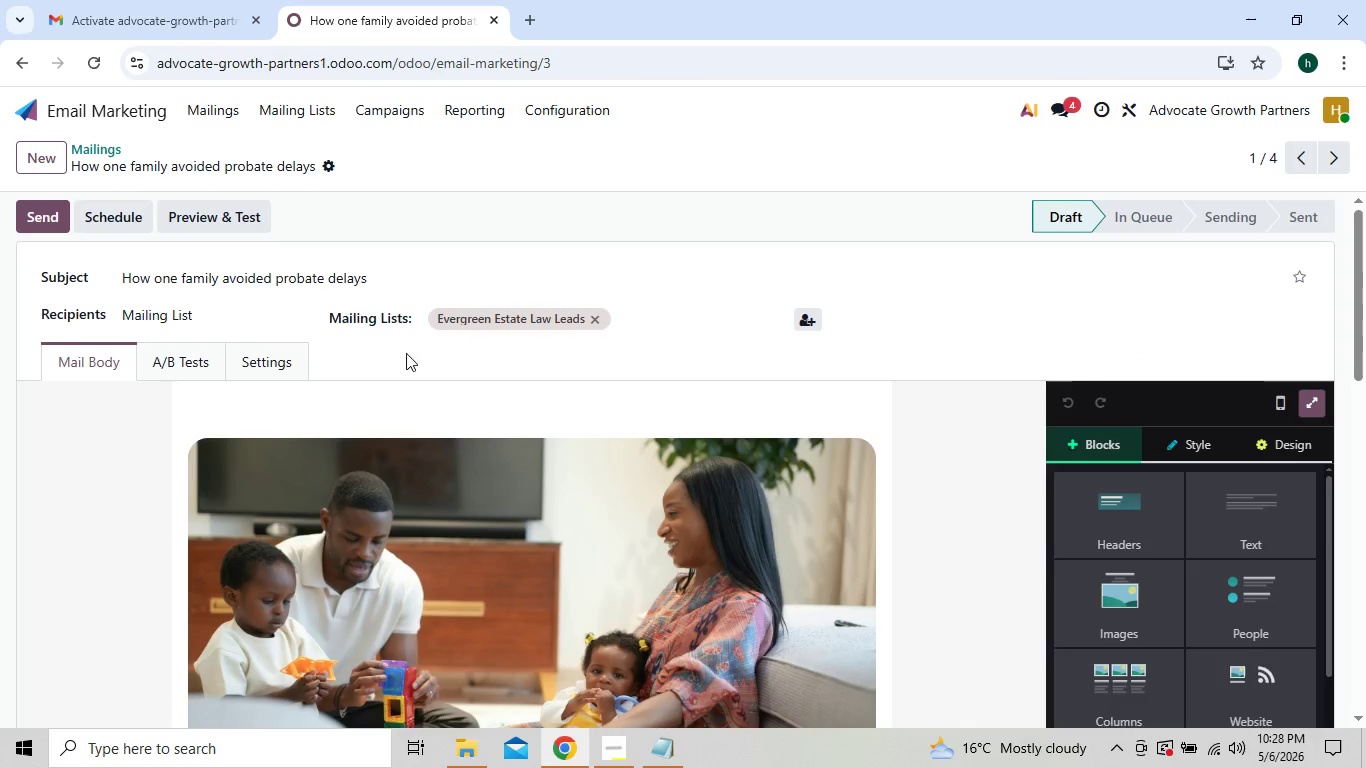 
left_click([254, 346])
 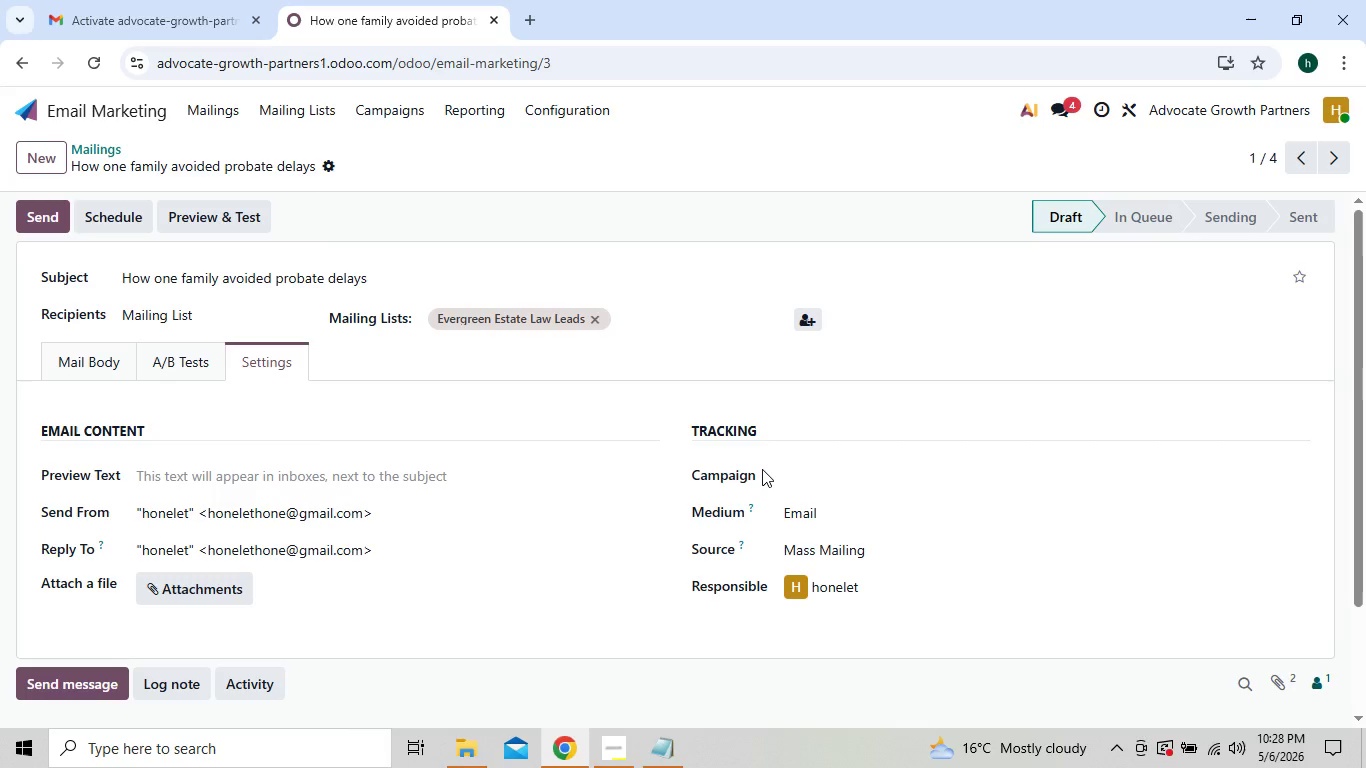 
left_click([786, 473])
 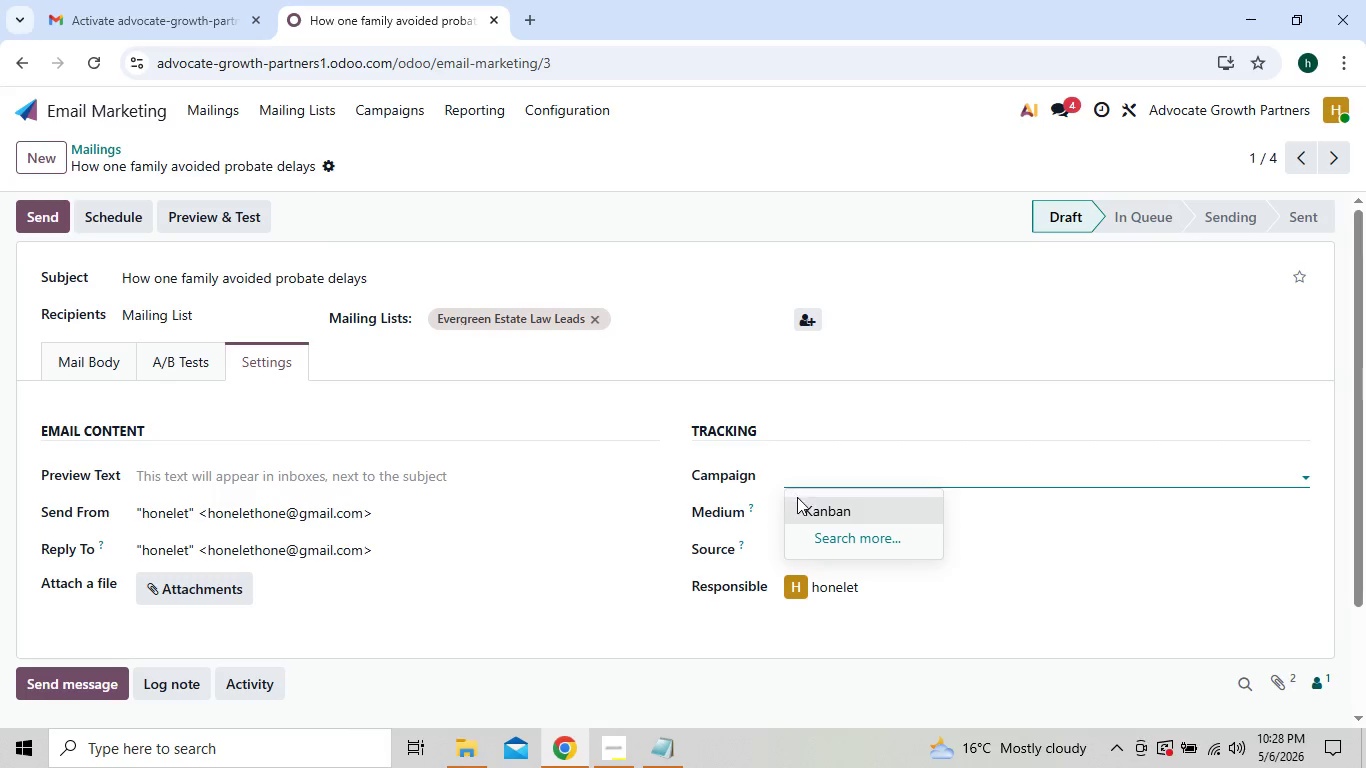 
left_click([809, 514])
 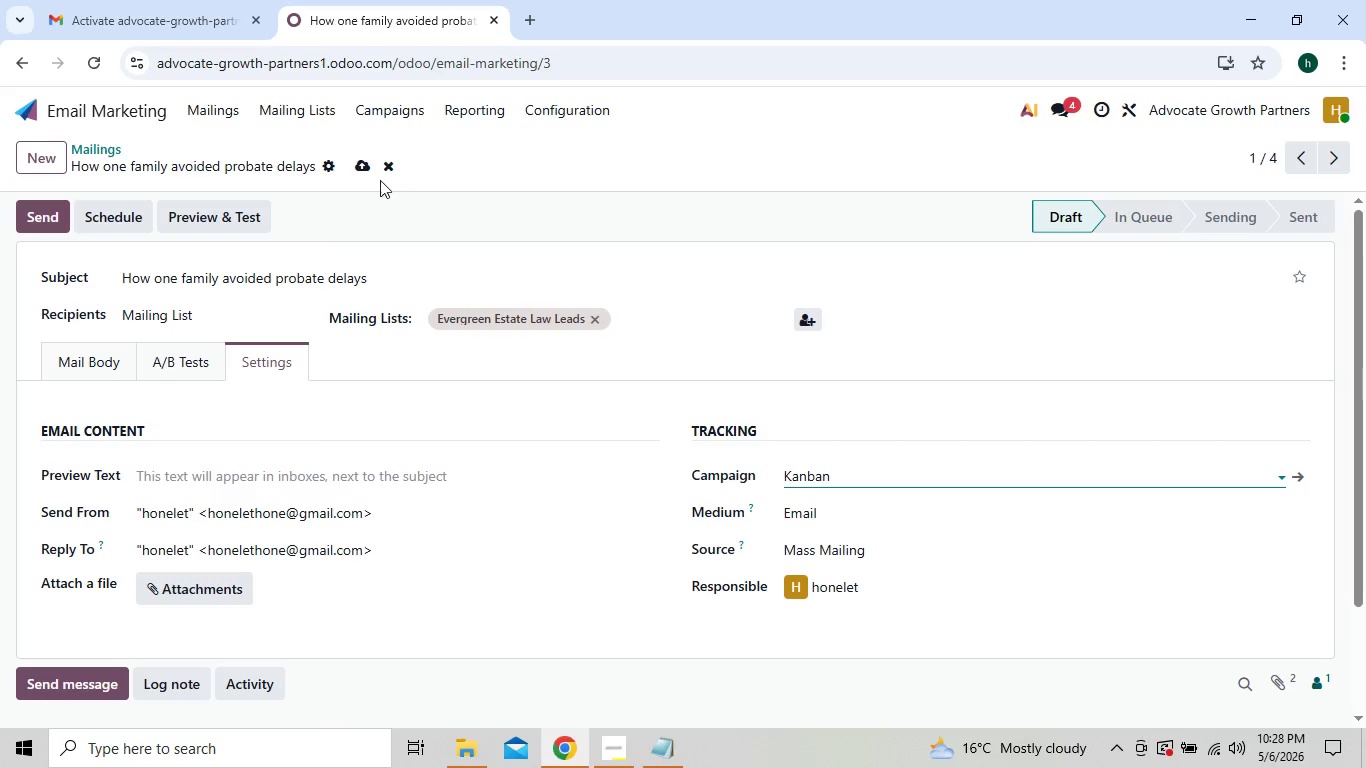 
left_click([363, 171])
 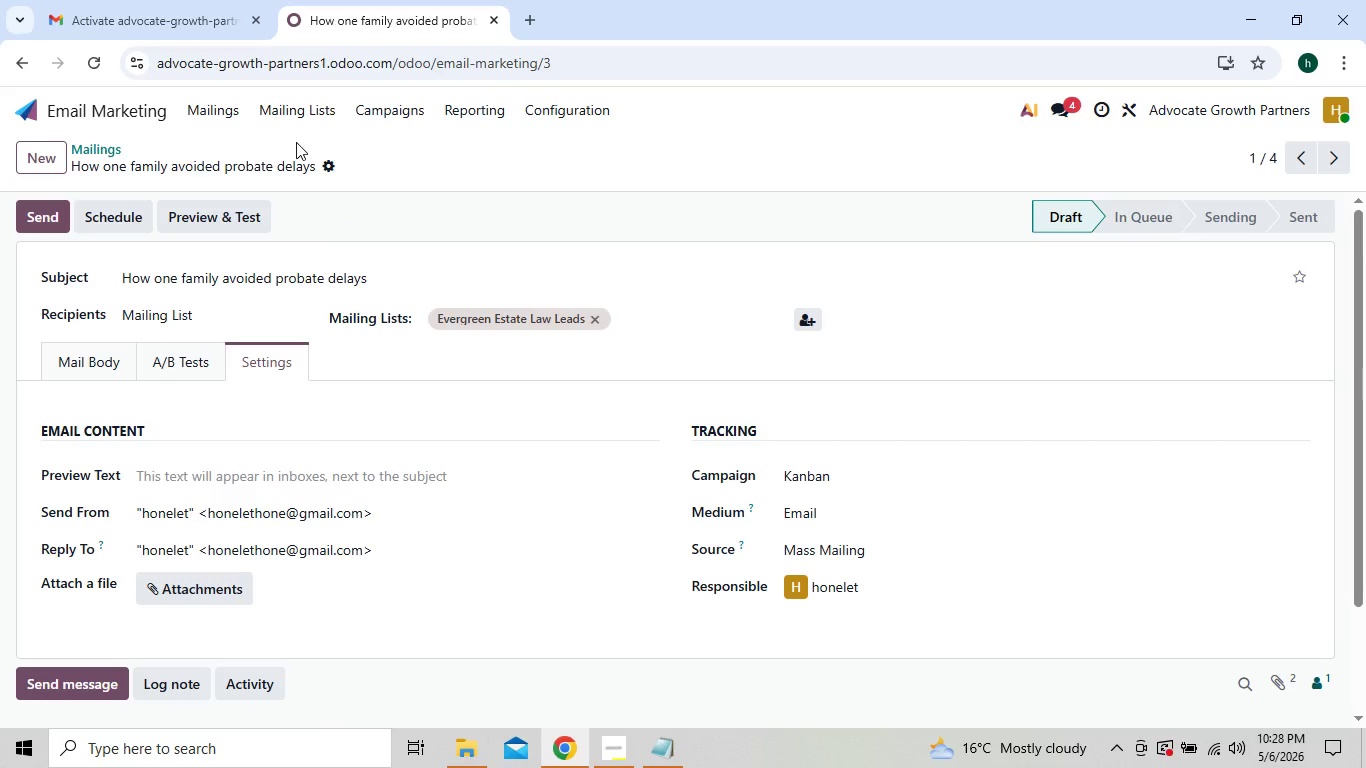 
wait(9.33)
 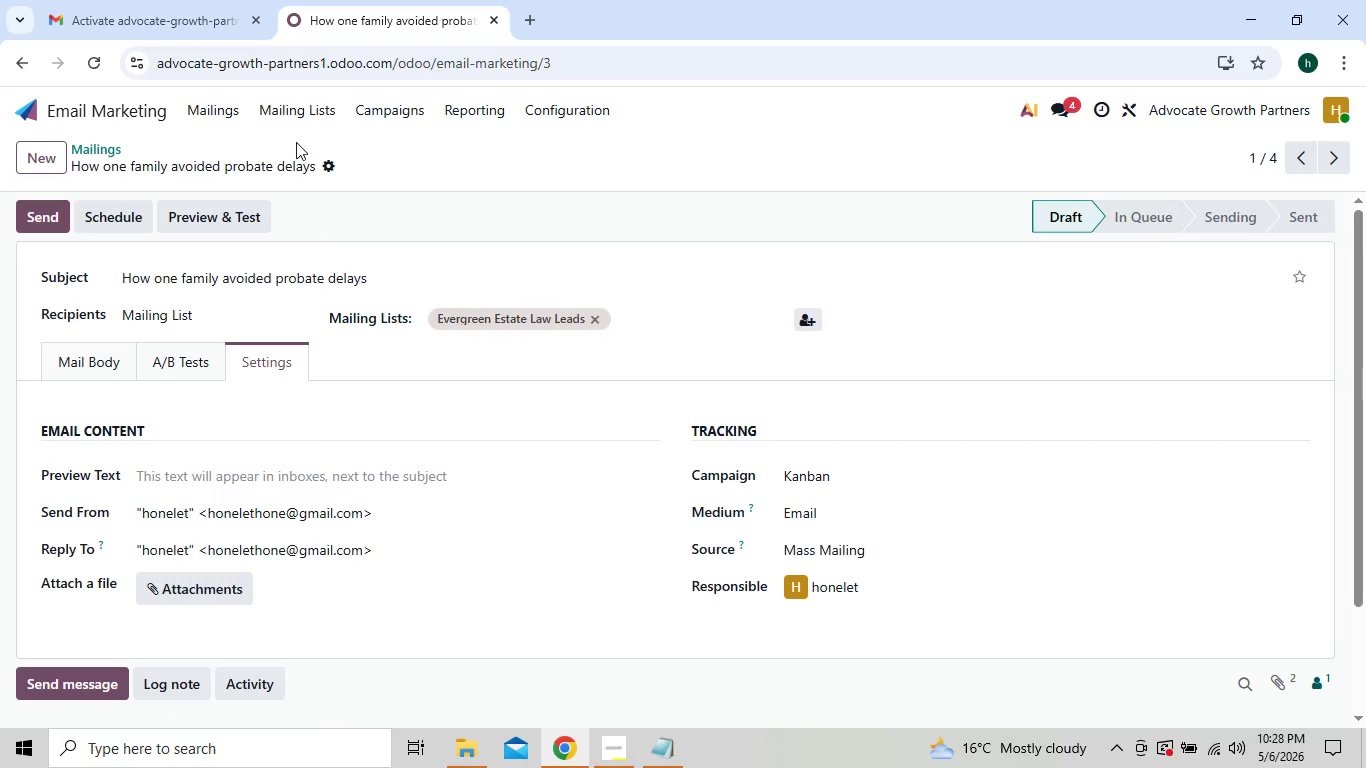 
left_click([221, 118])
 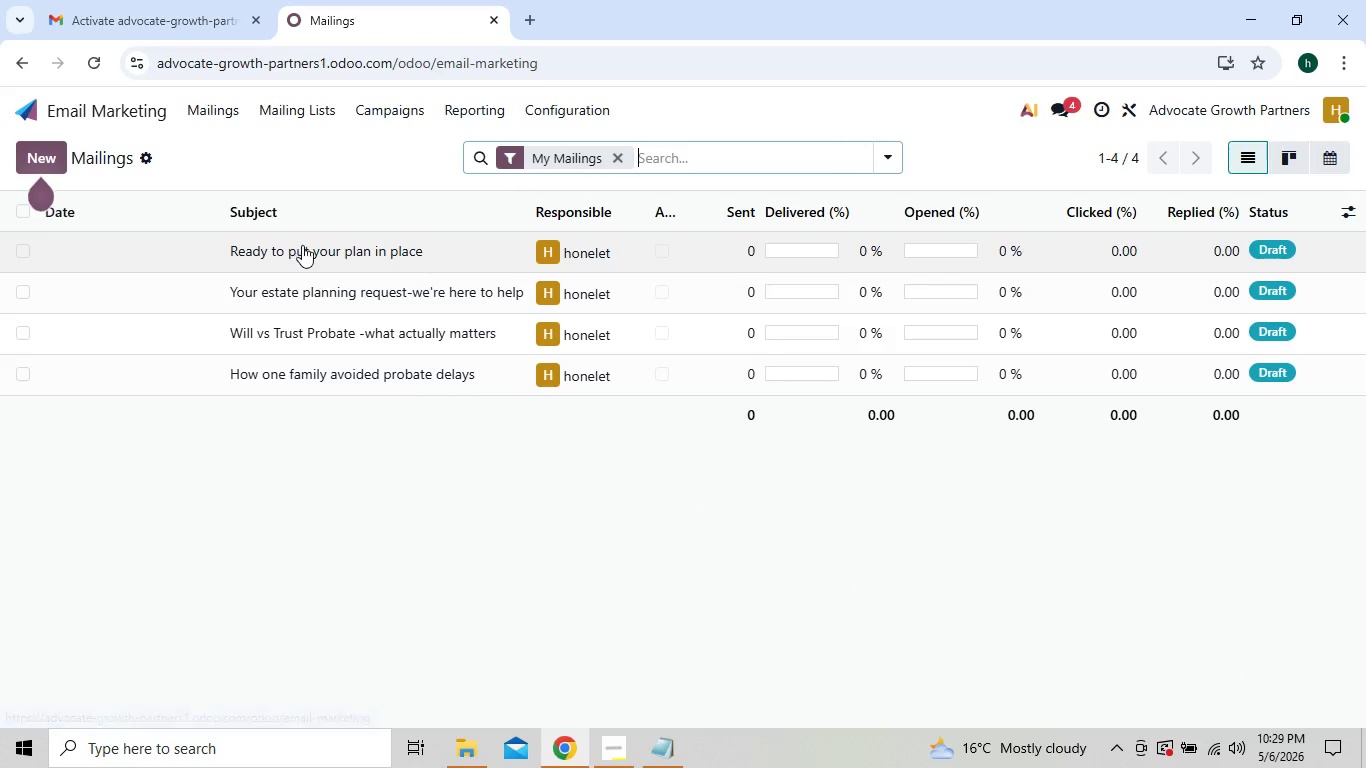 
double_click([303, 245])
 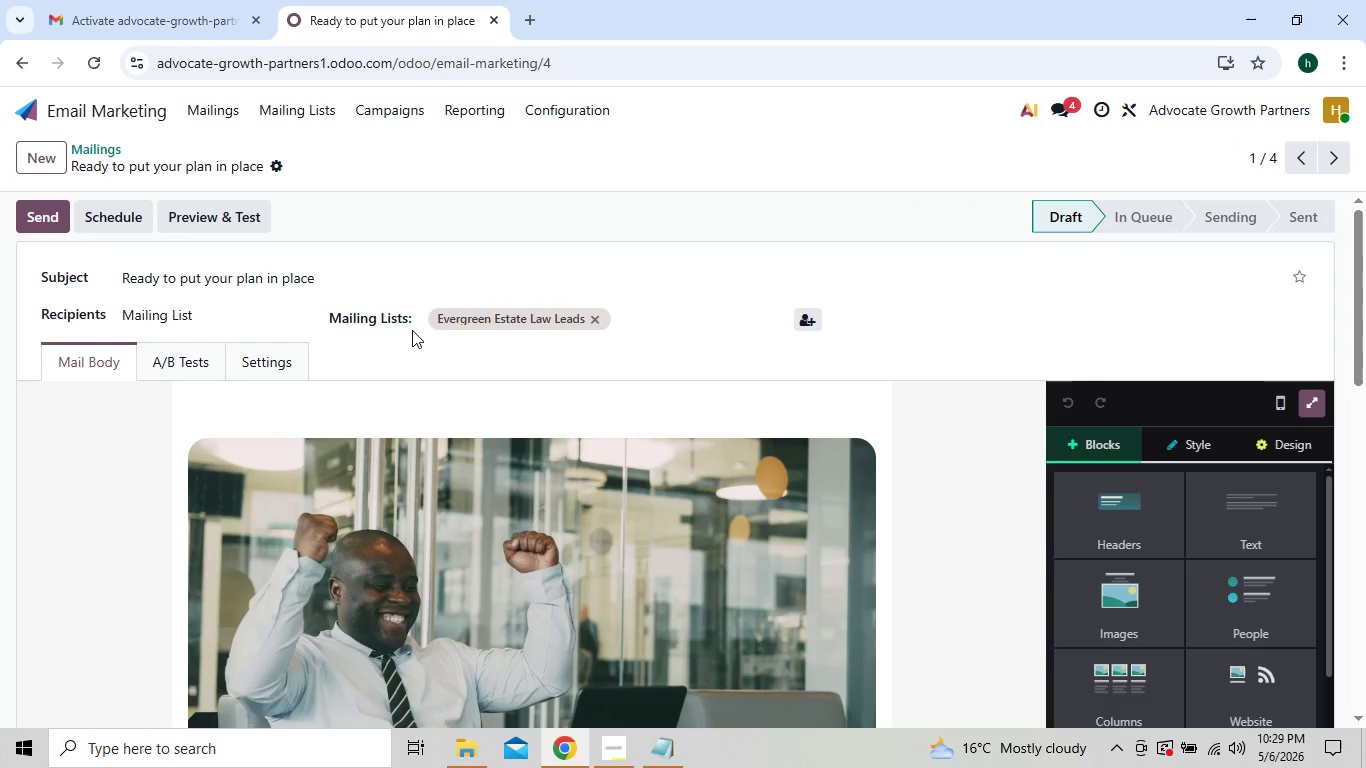 
left_click([270, 350])
 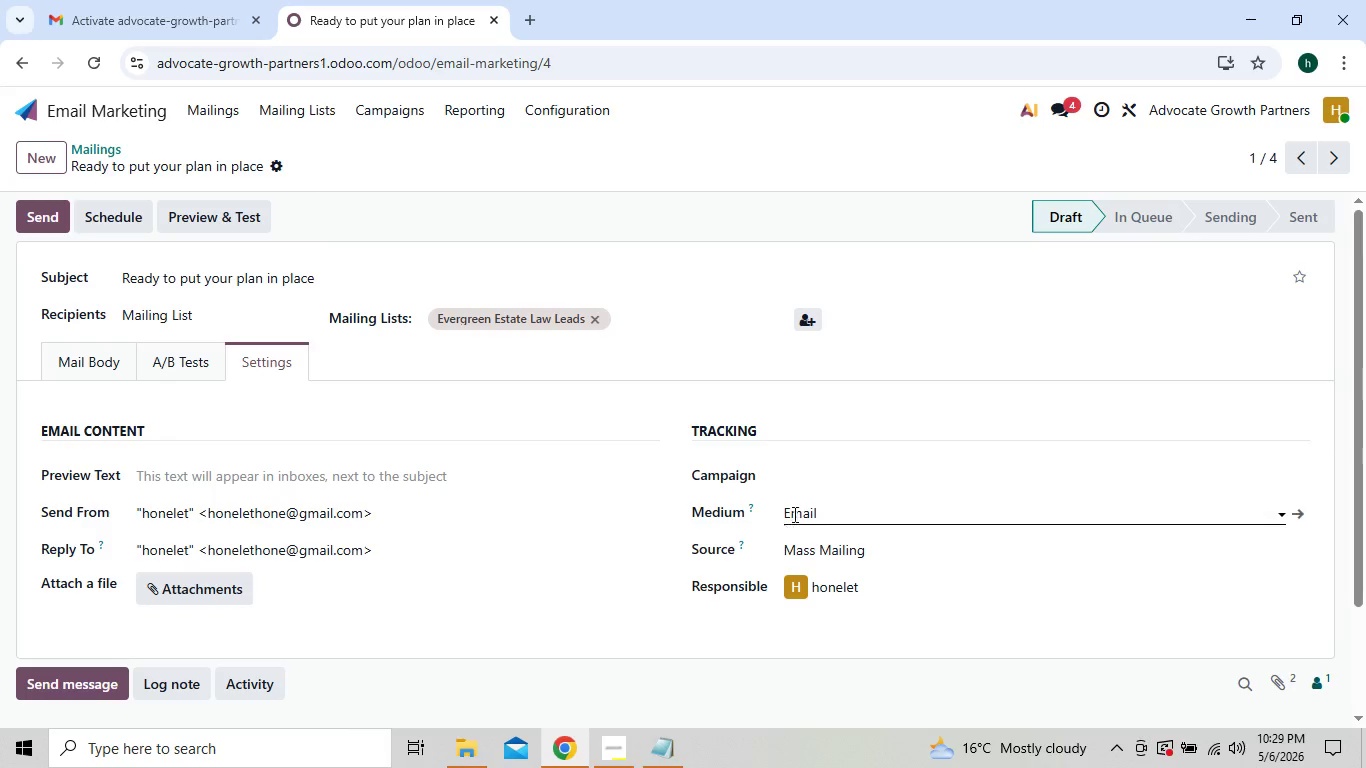 
left_click([810, 468])
 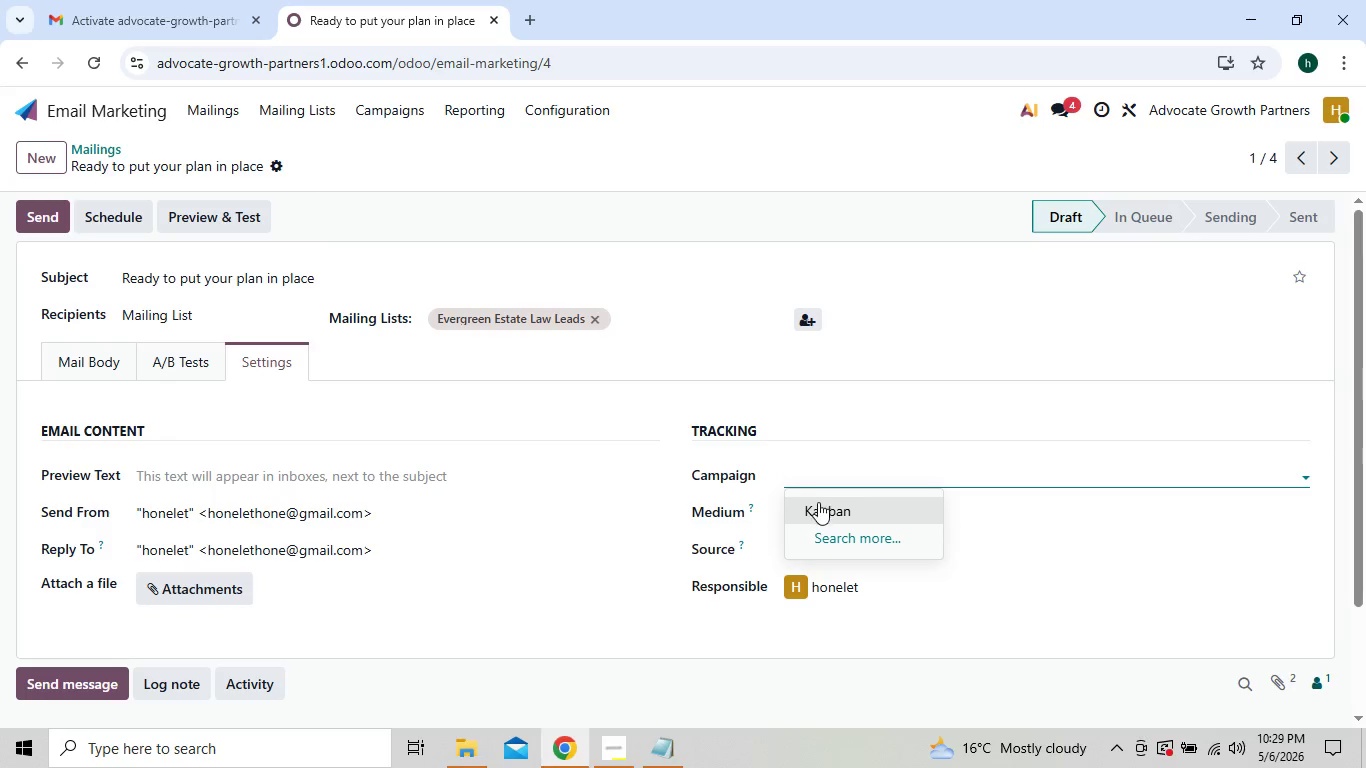 
left_click([818, 502])
 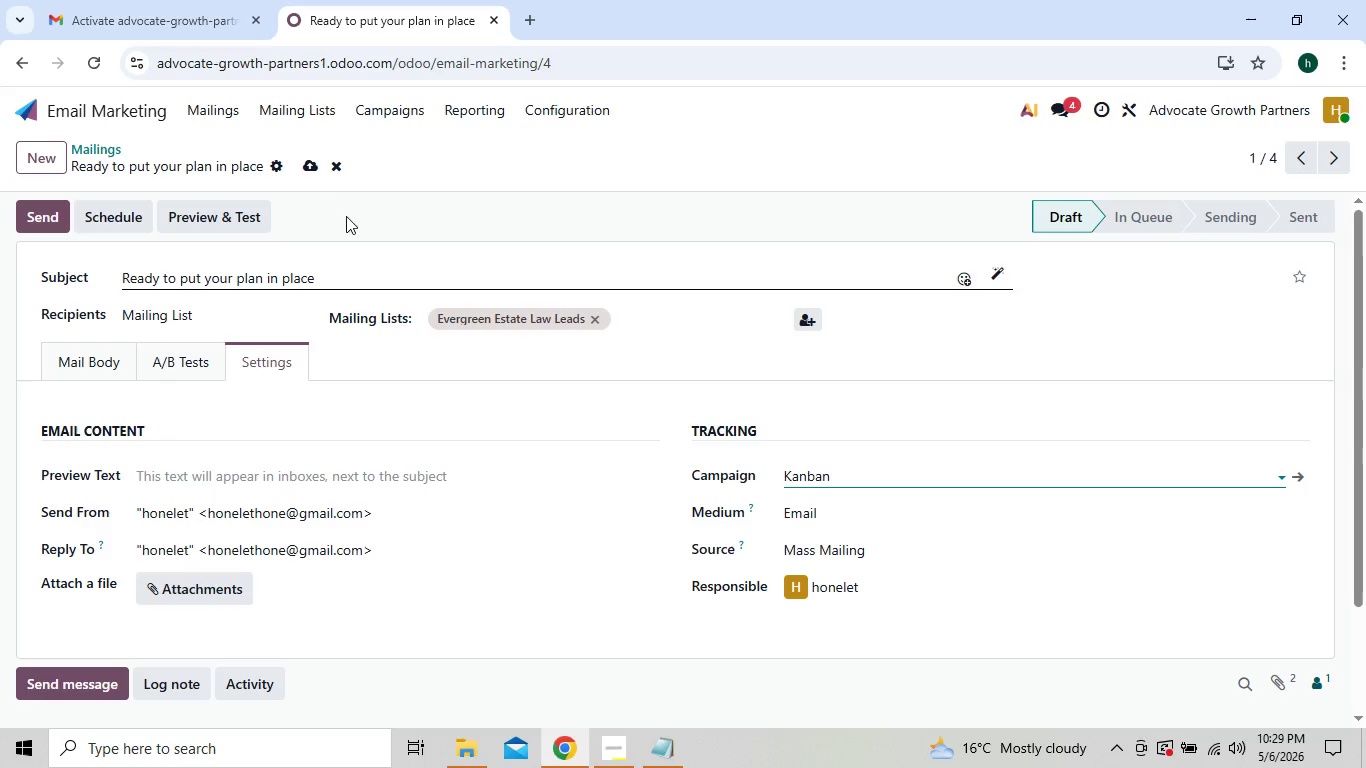 
left_click([300, 163])
 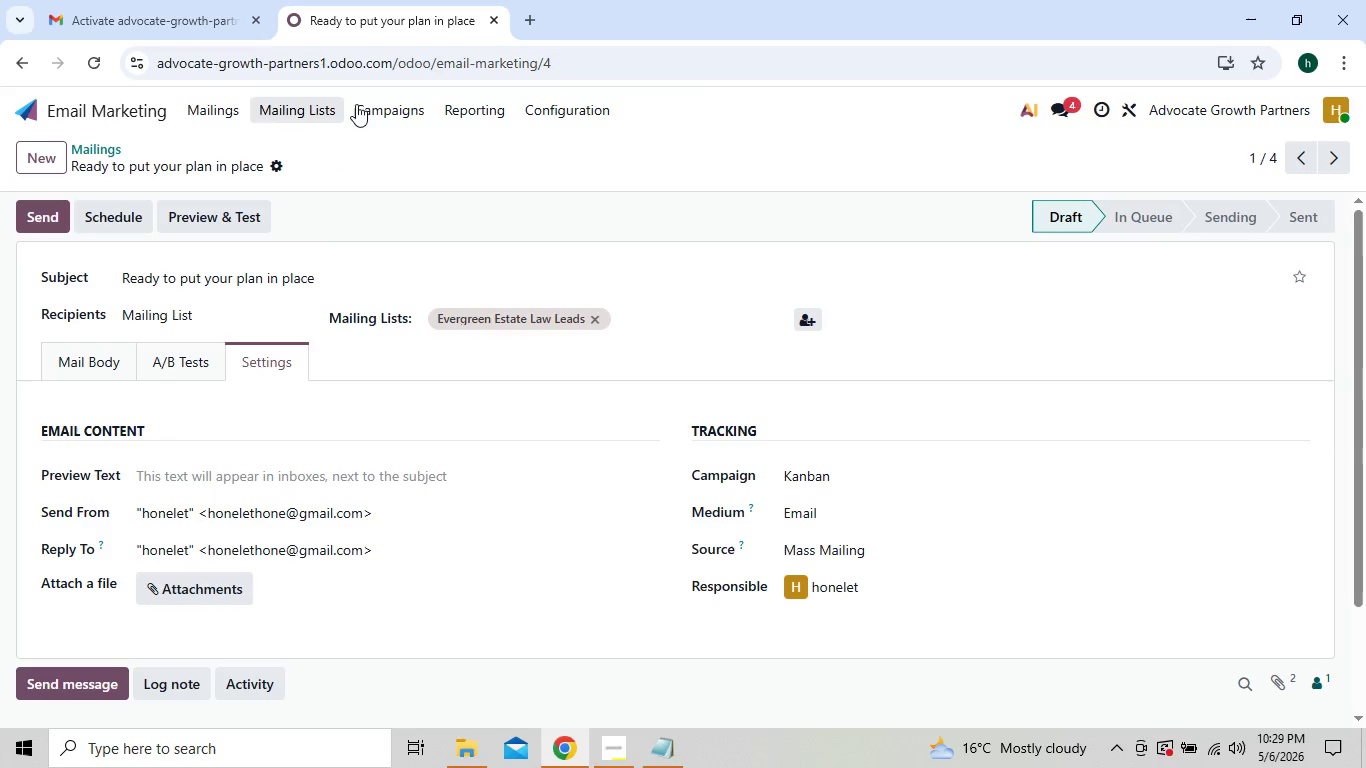 
left_click([376, 104])
 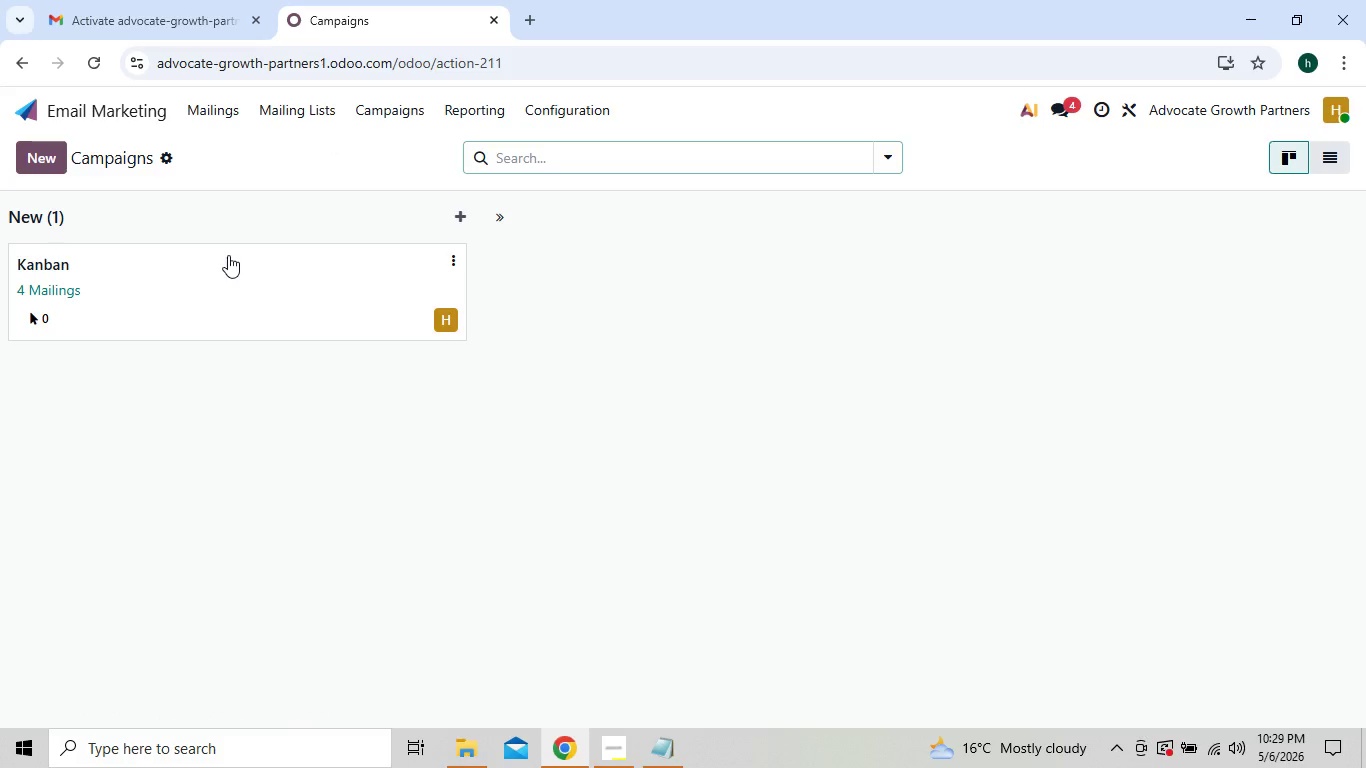 
double_click([245, 310])
 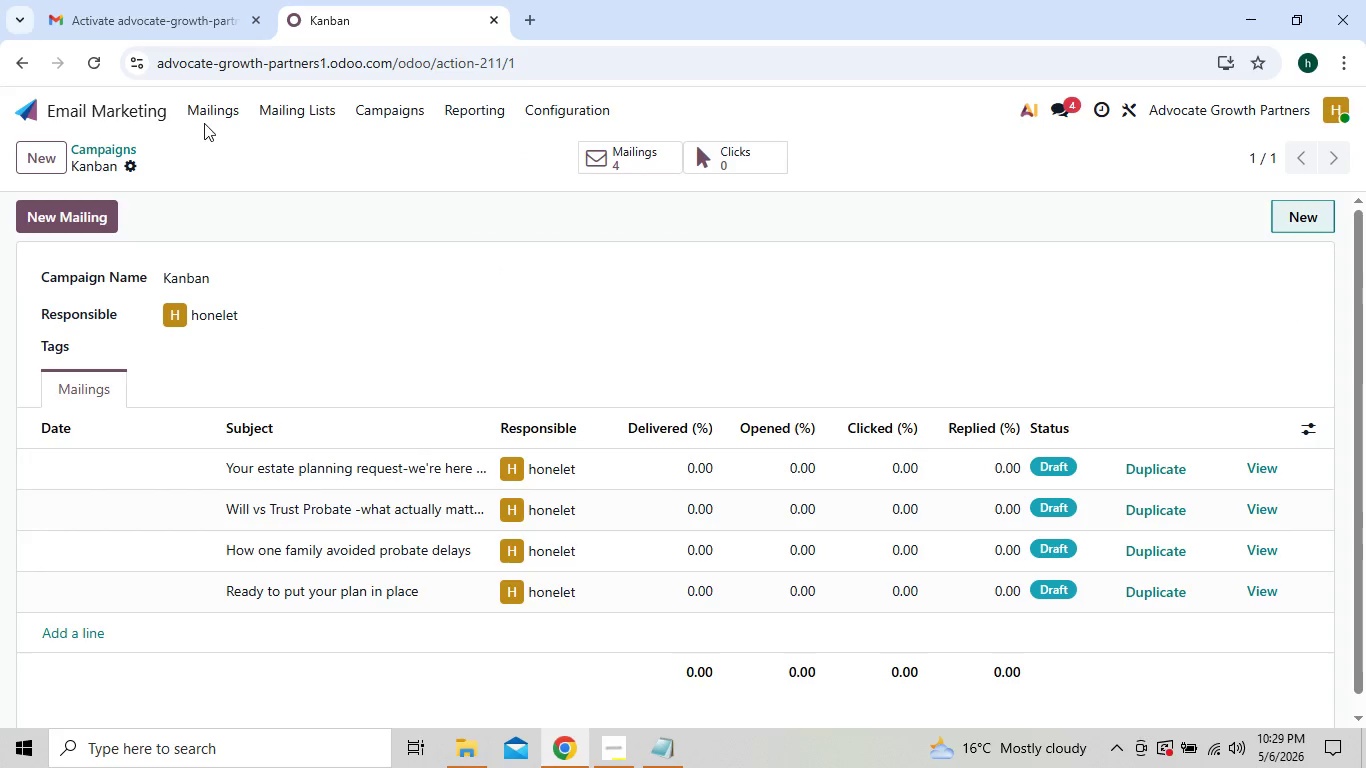 
left_click([206, 113])
 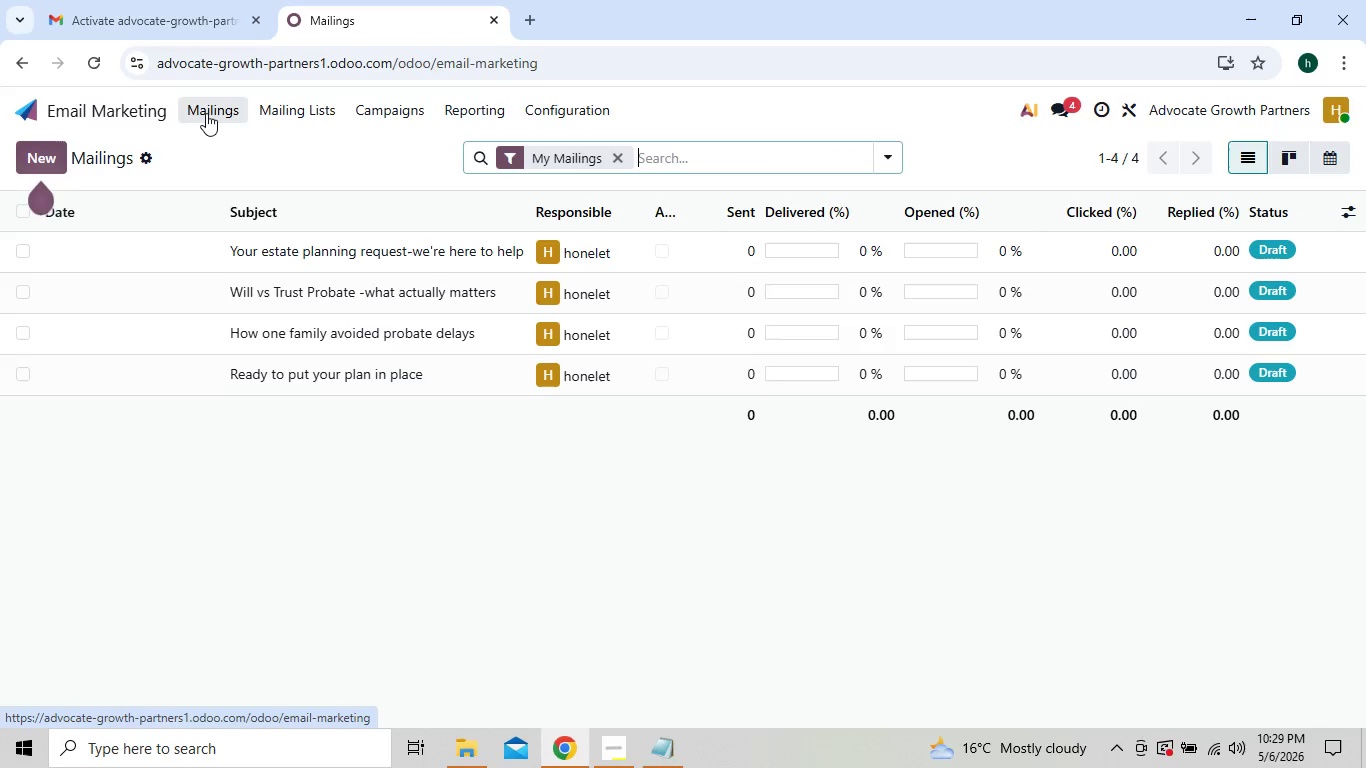 
wait(8.78)
 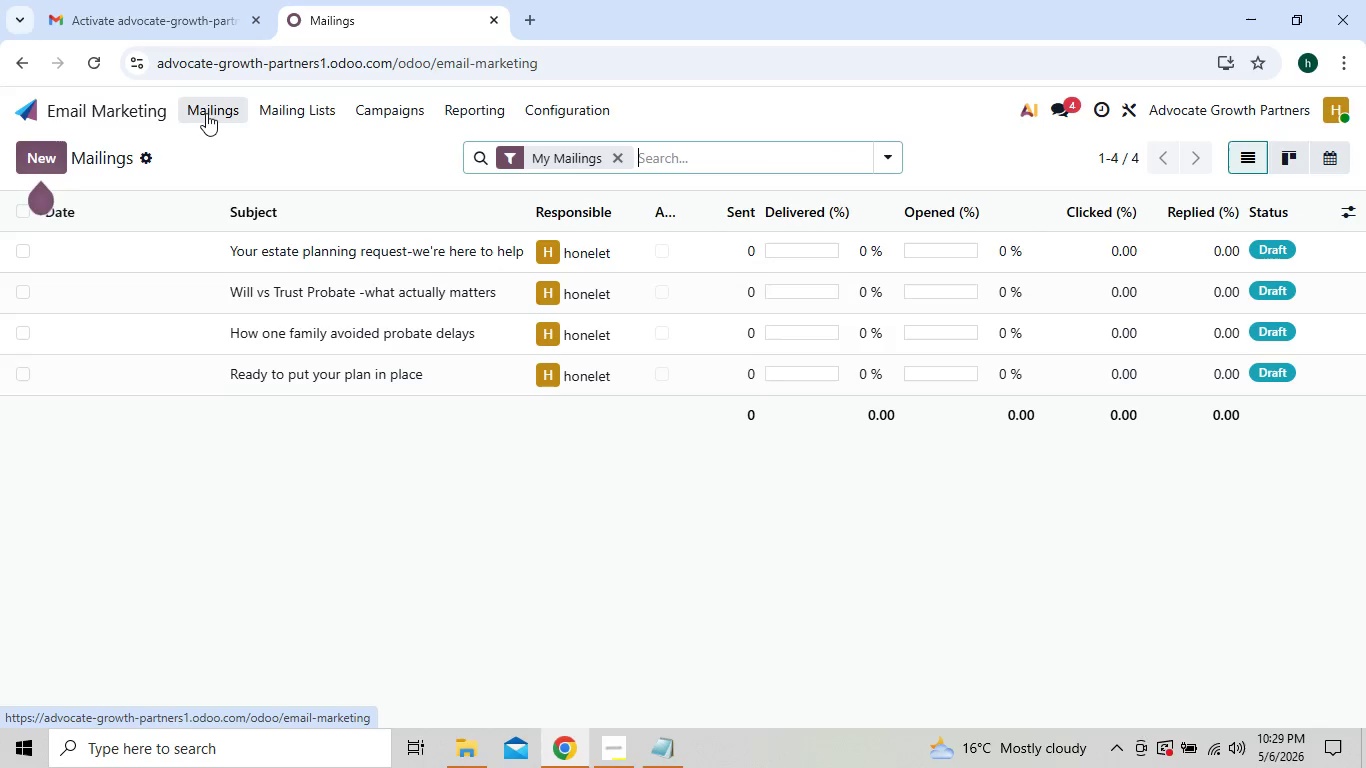 
left_click([177, 472])
 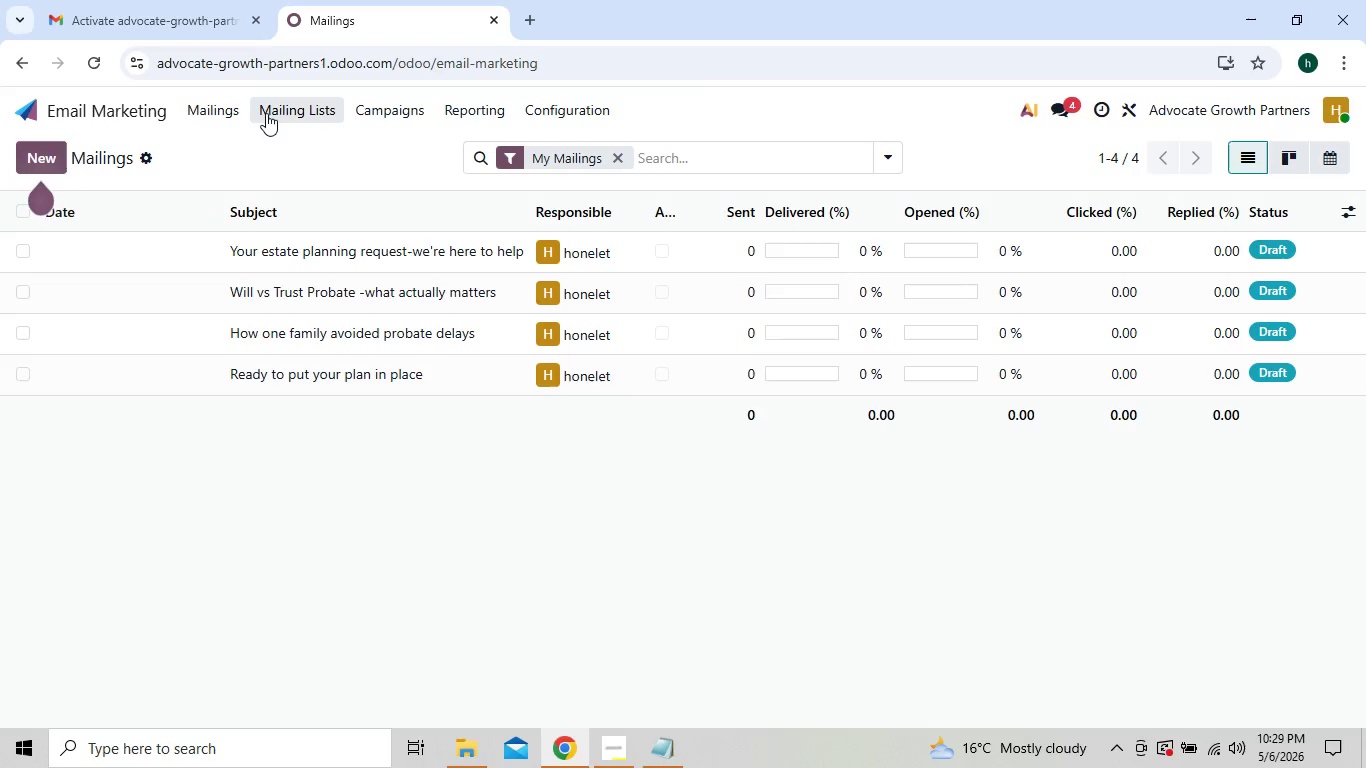 
wait(16.0)
 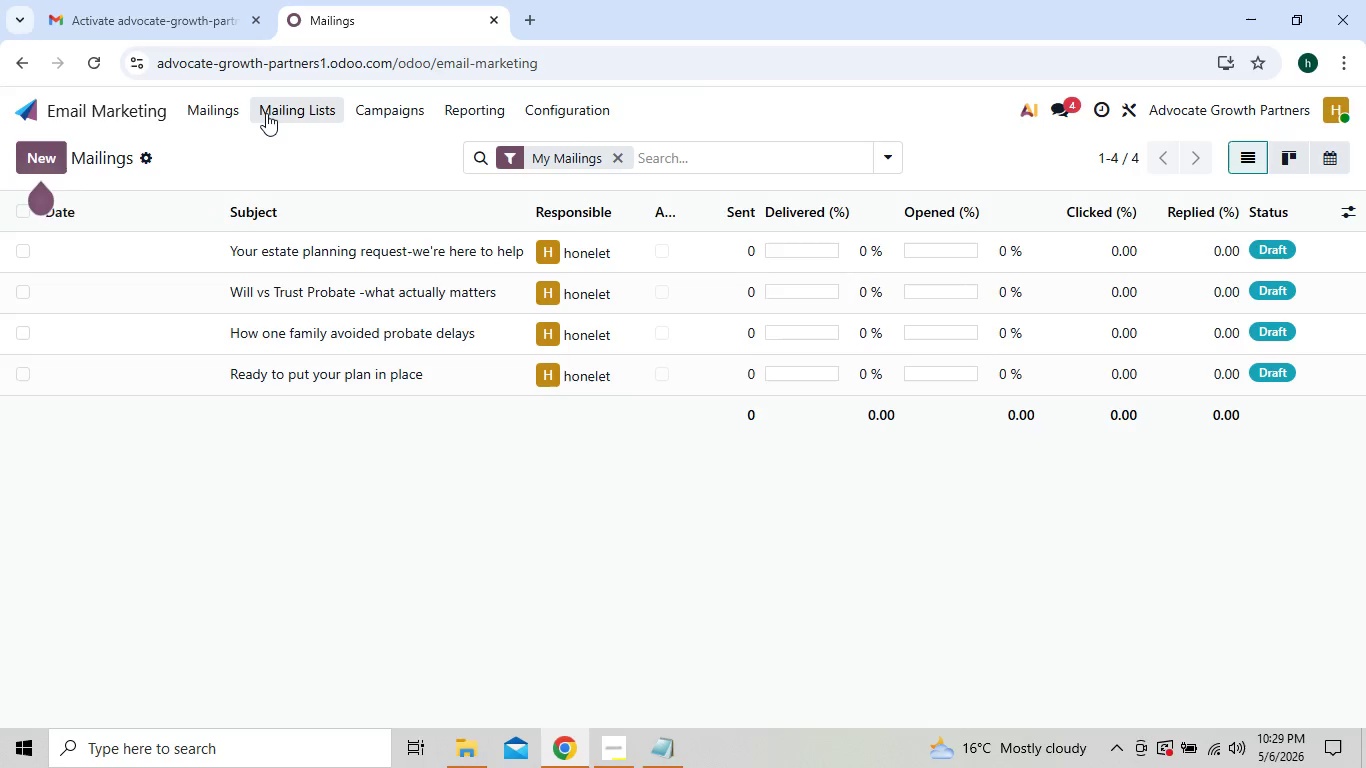 
left_click([229, 115])
 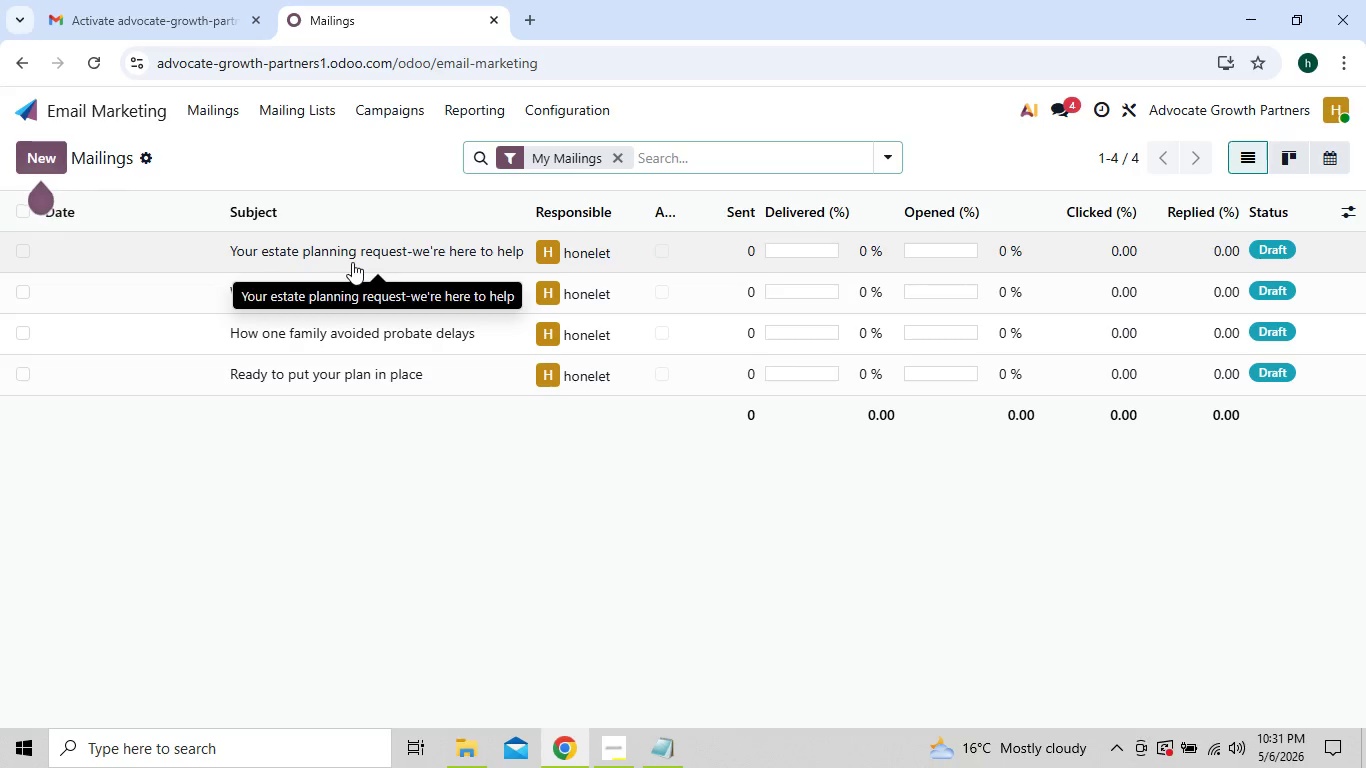 
wait(92.92)
 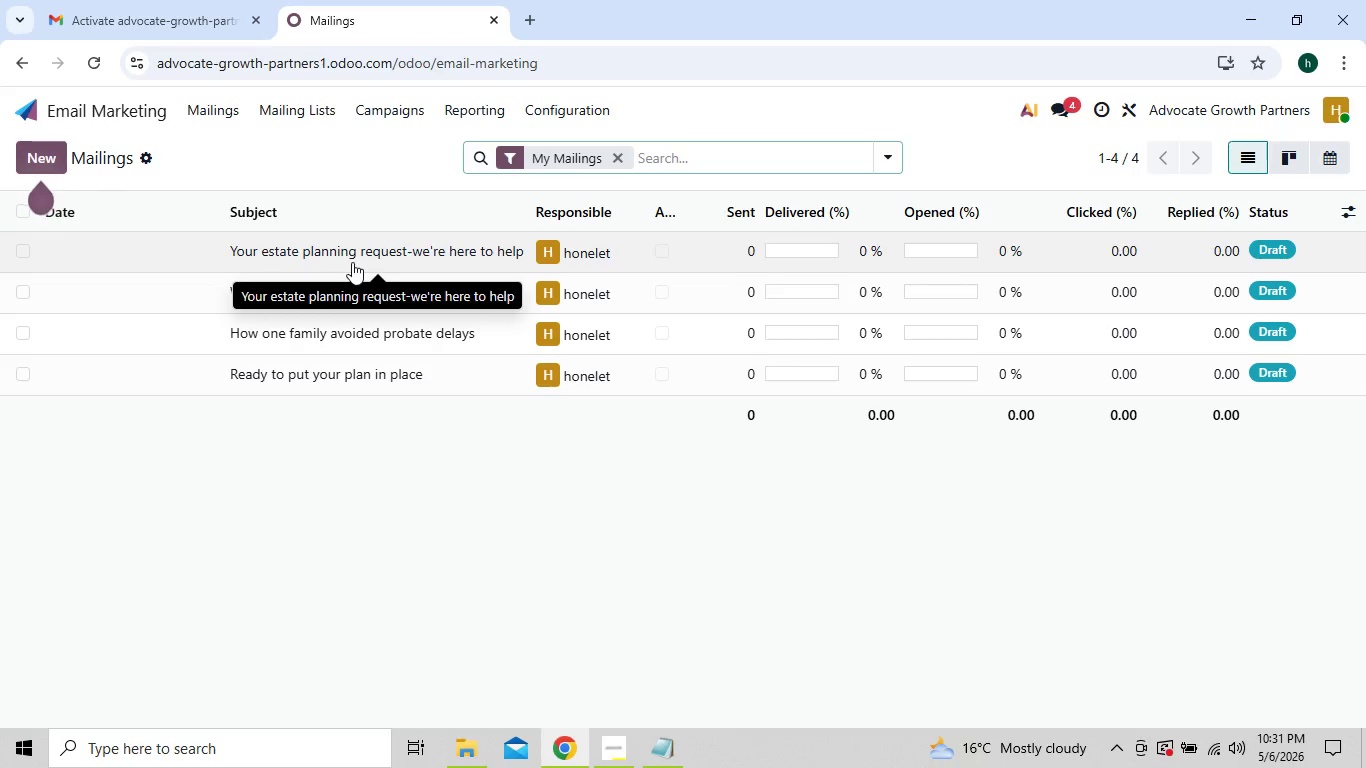 
left_click([352, 262])
 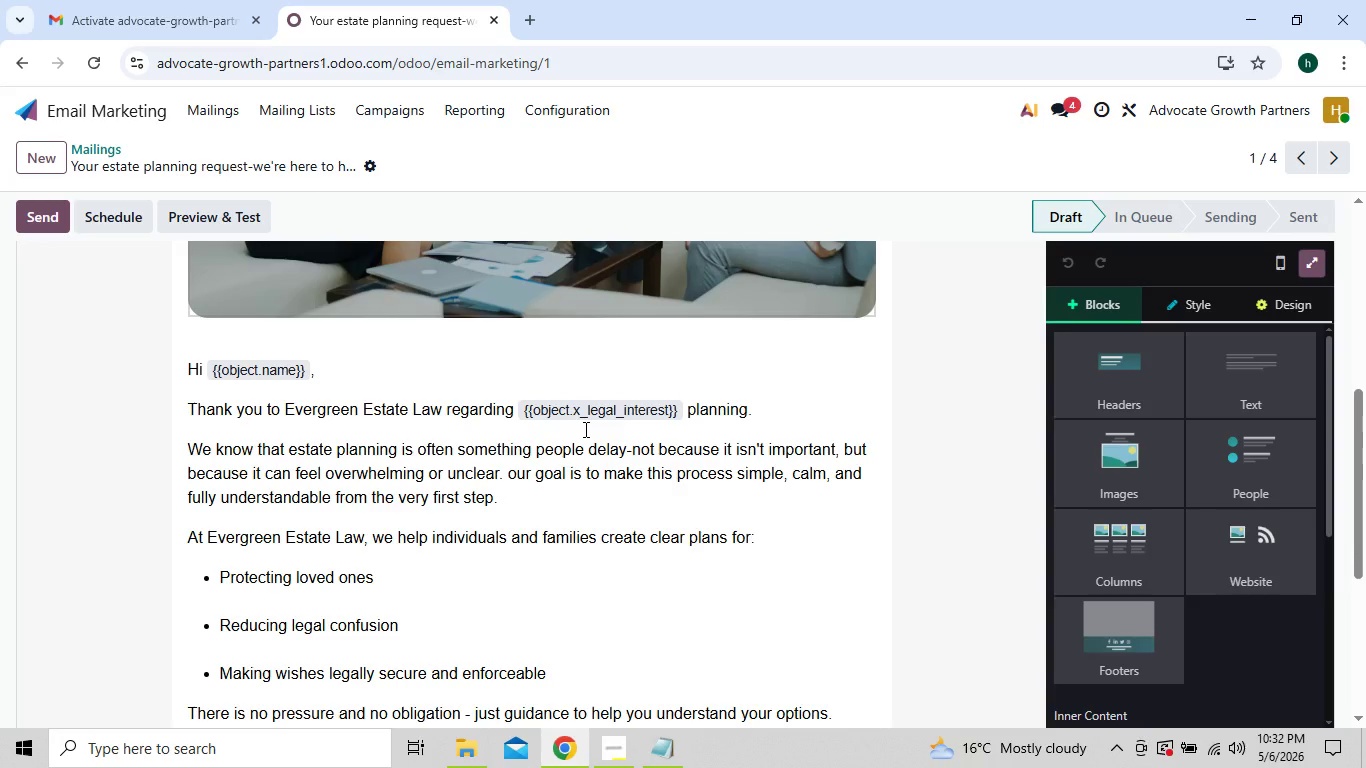 
wait(98.03)
 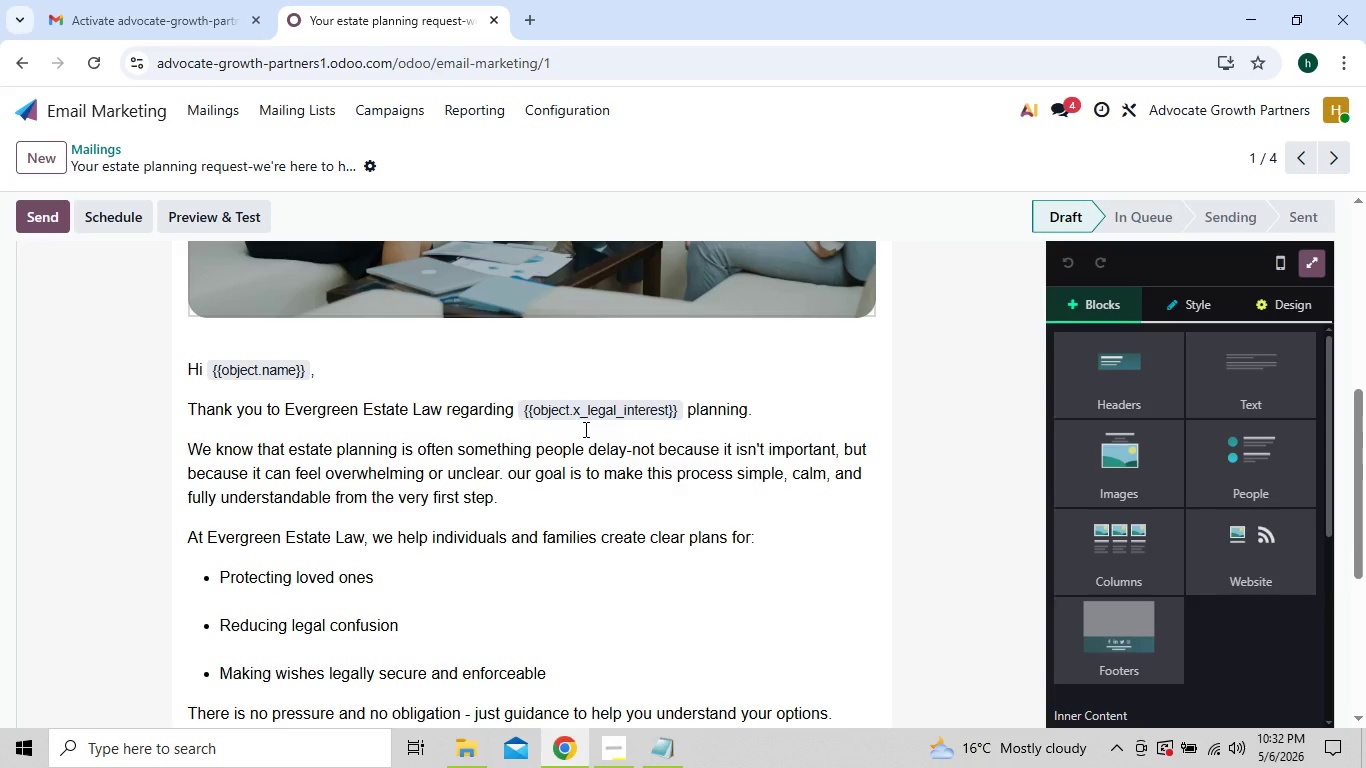 
left_click([1263, 310])
 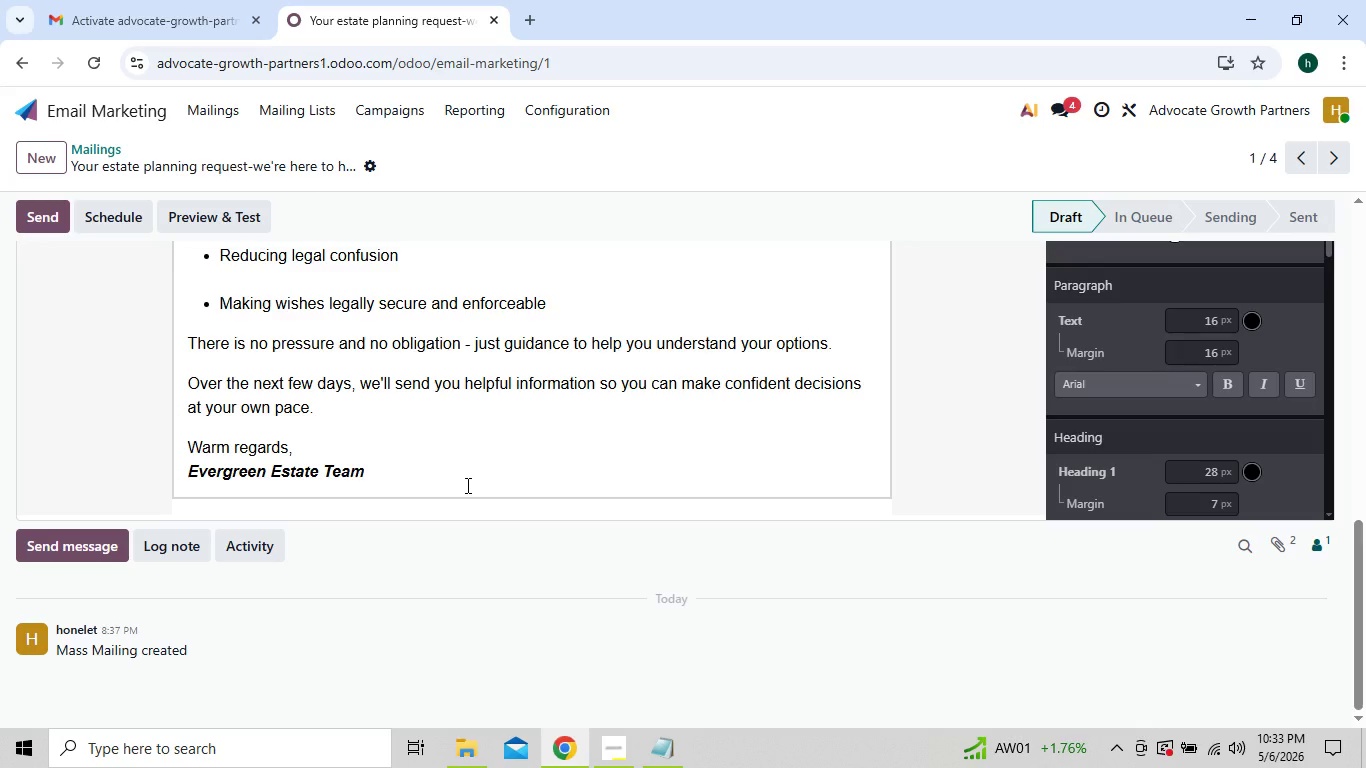 
wait(47.52)
 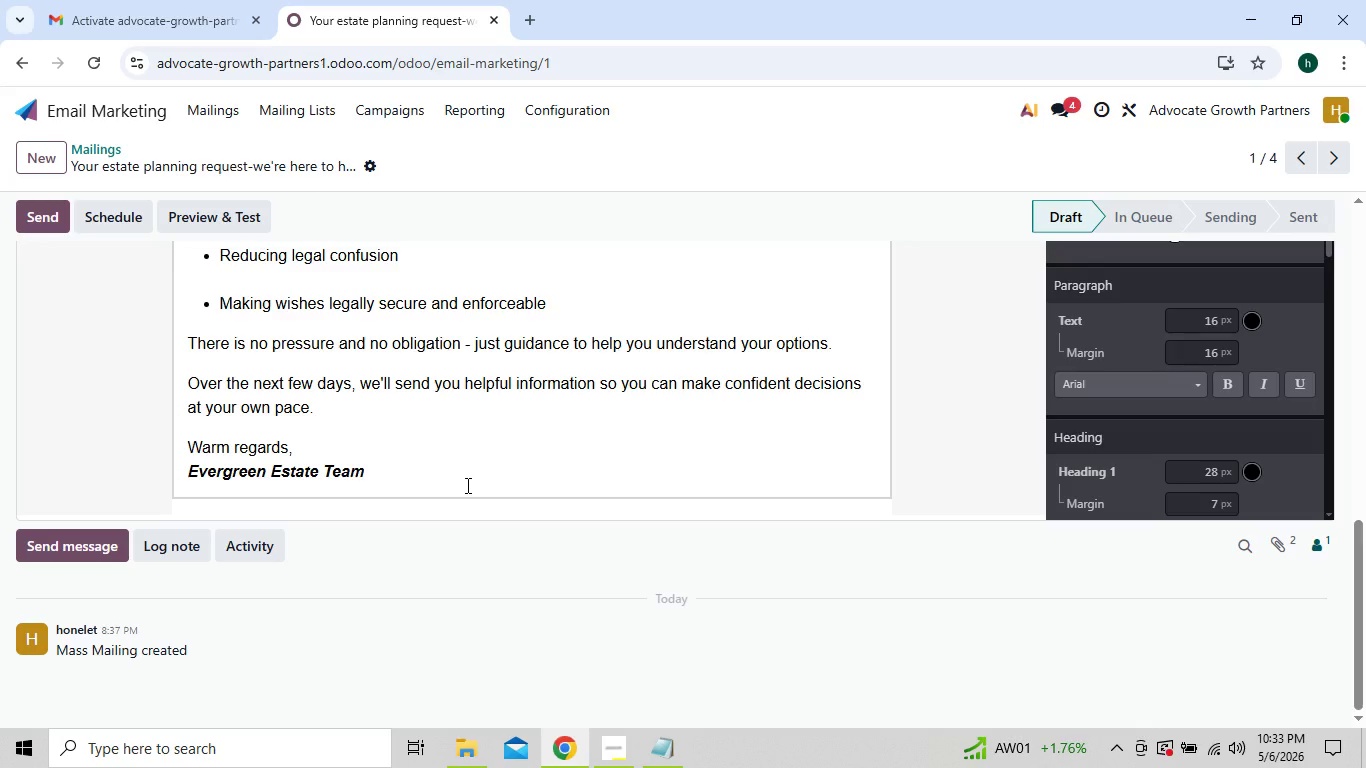 
left_click([219, 116])
 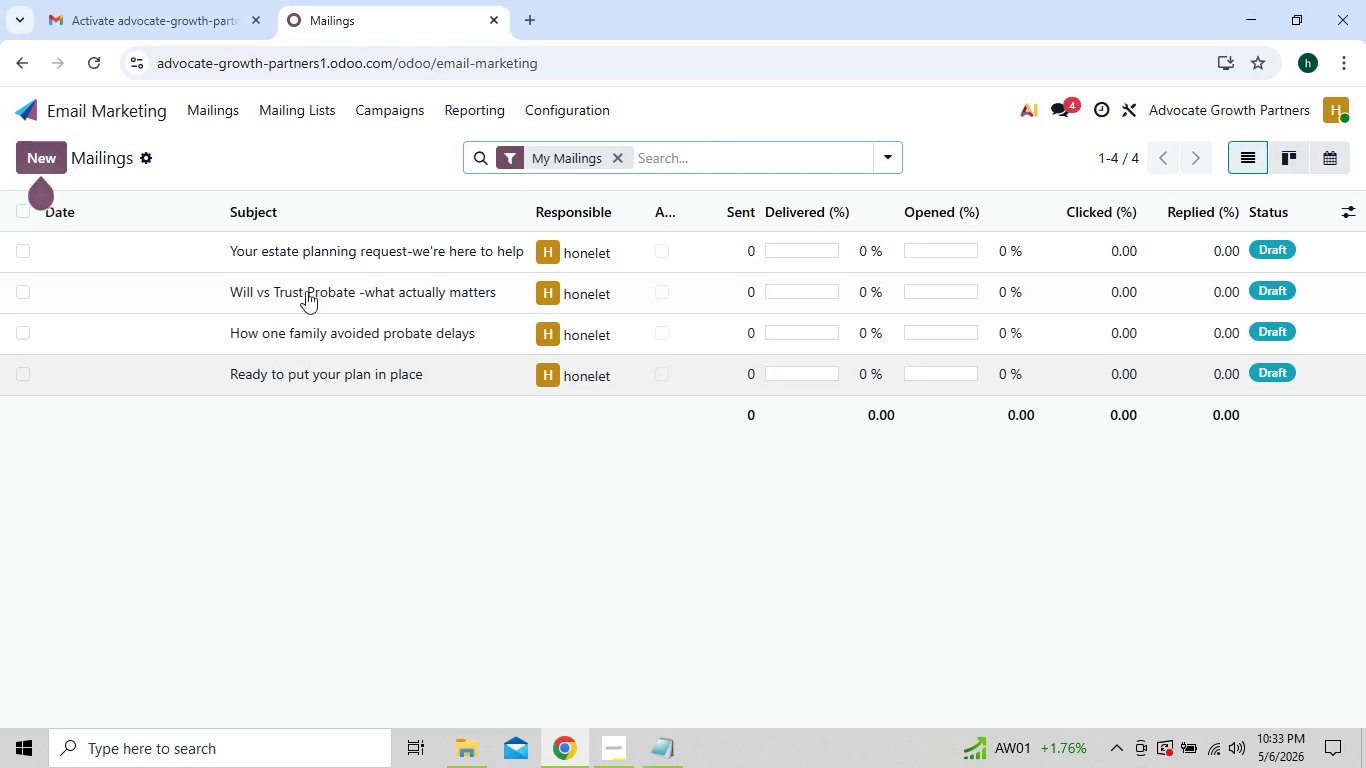 
left_click([339, 244])
 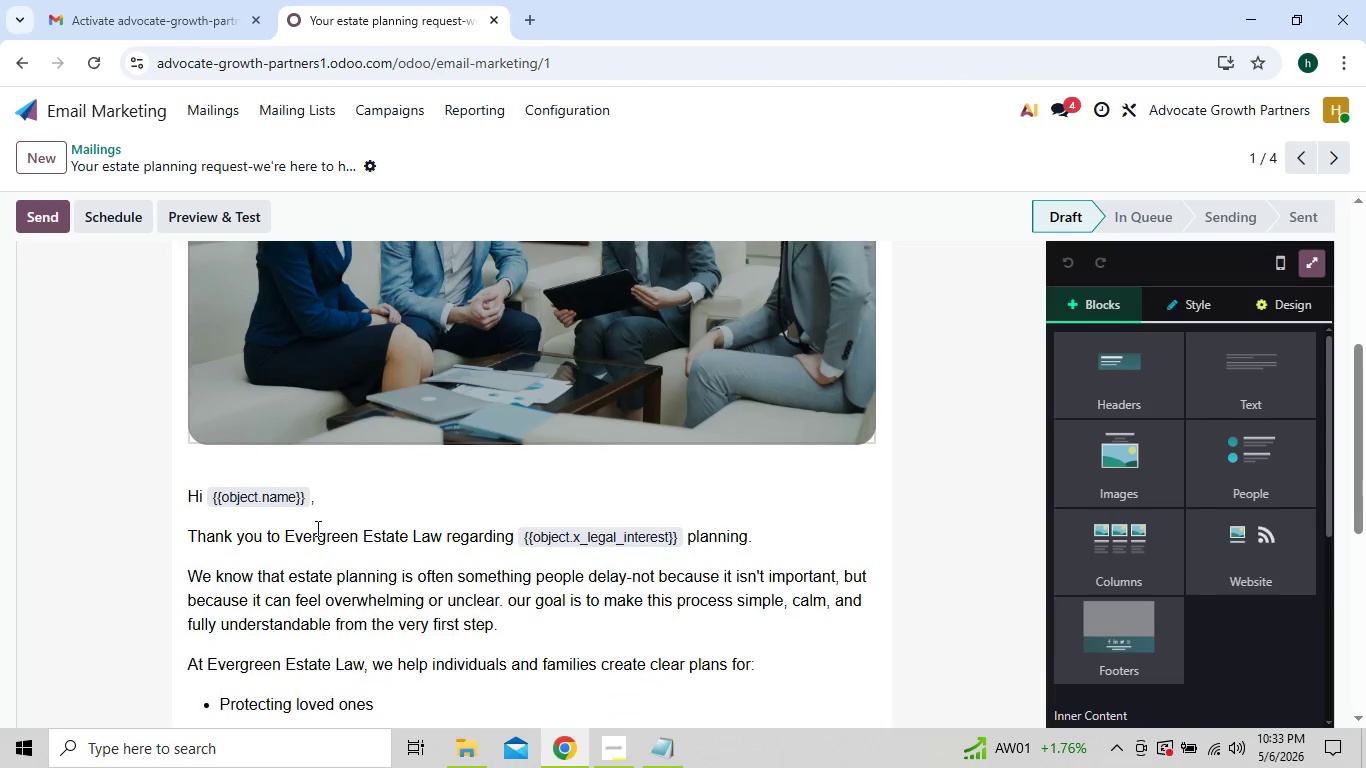 
left_click([989, 450])
 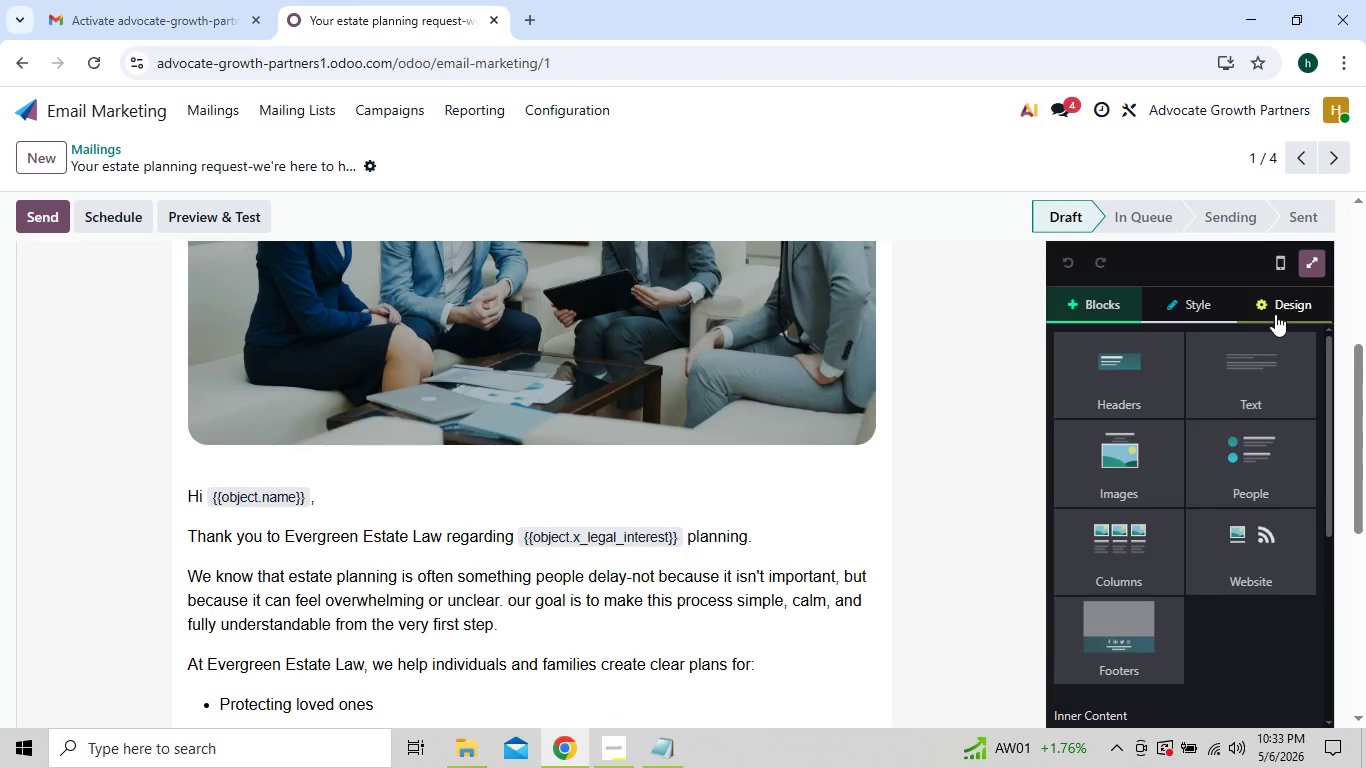 
left_click([1275, 314])
 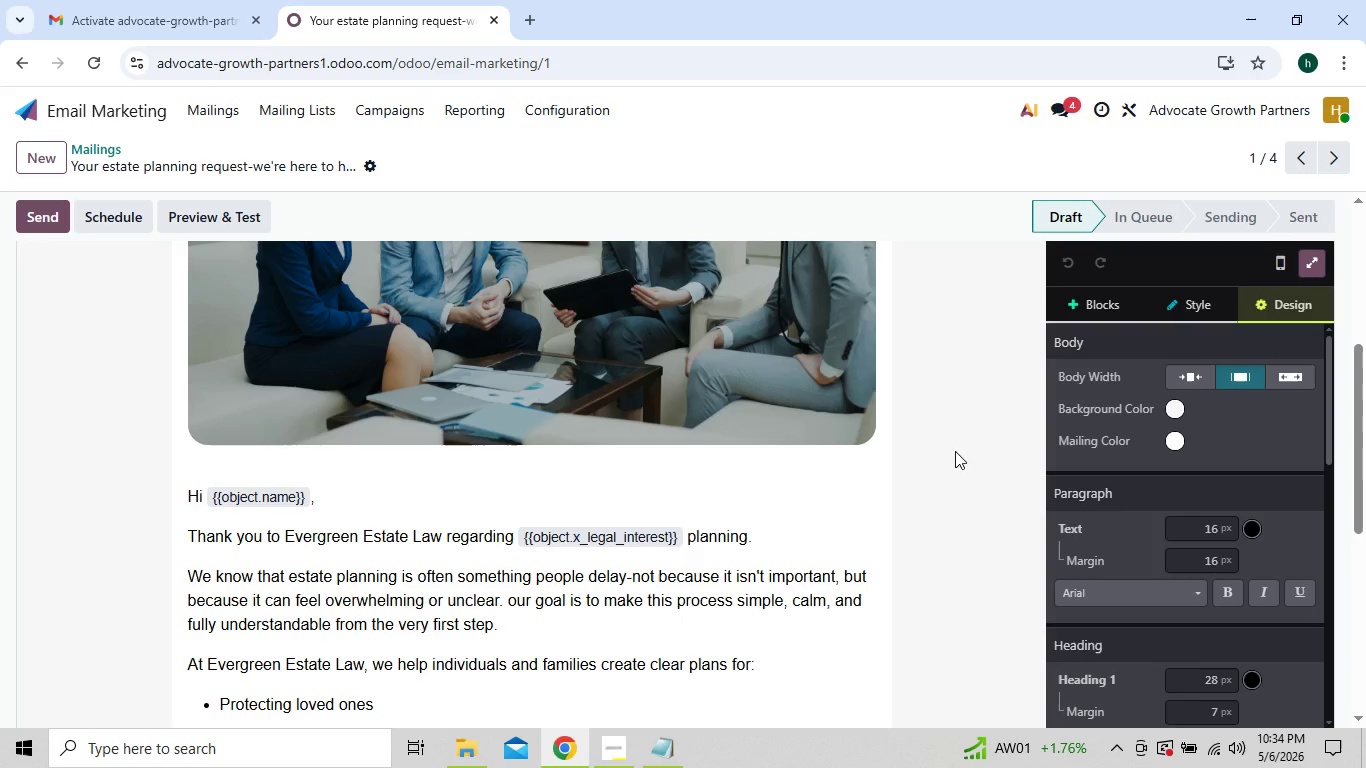 
wait(7.59)
 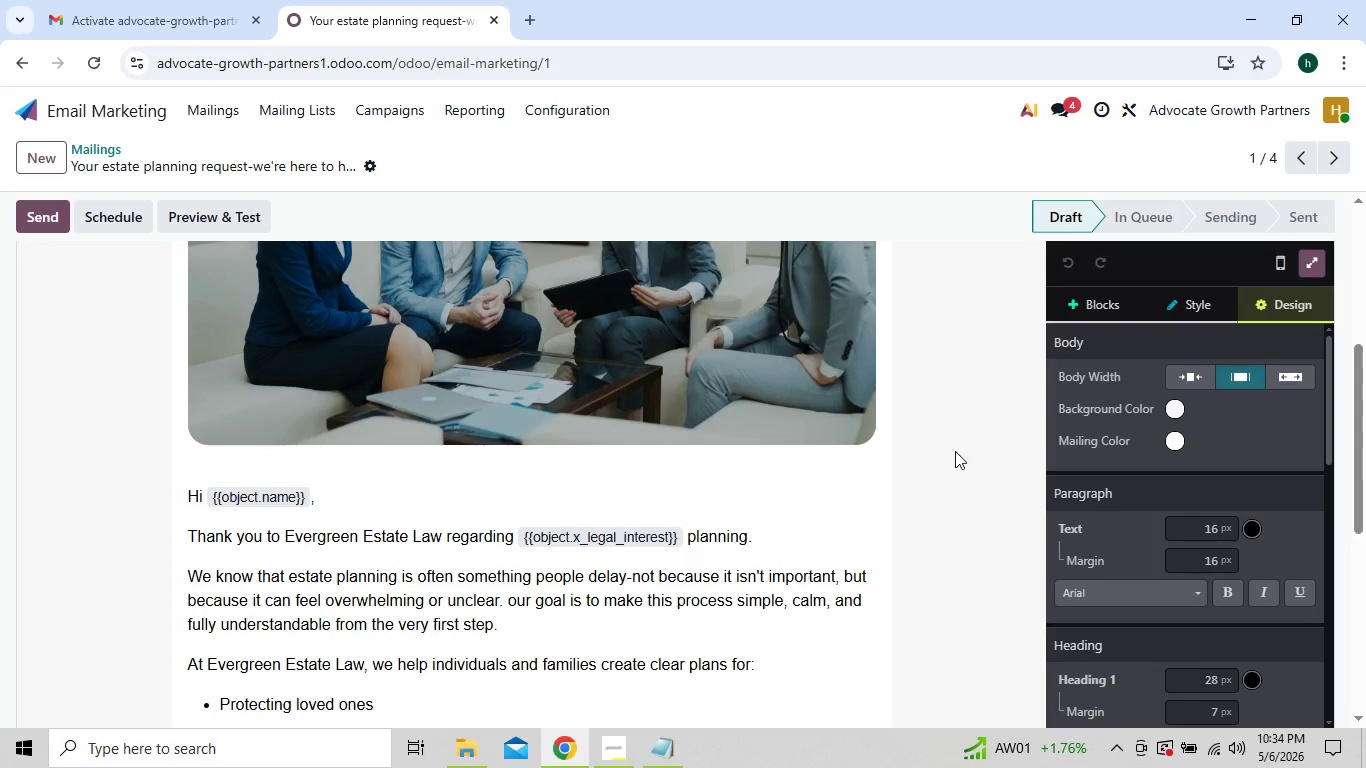 
left_click([1169, 413])
 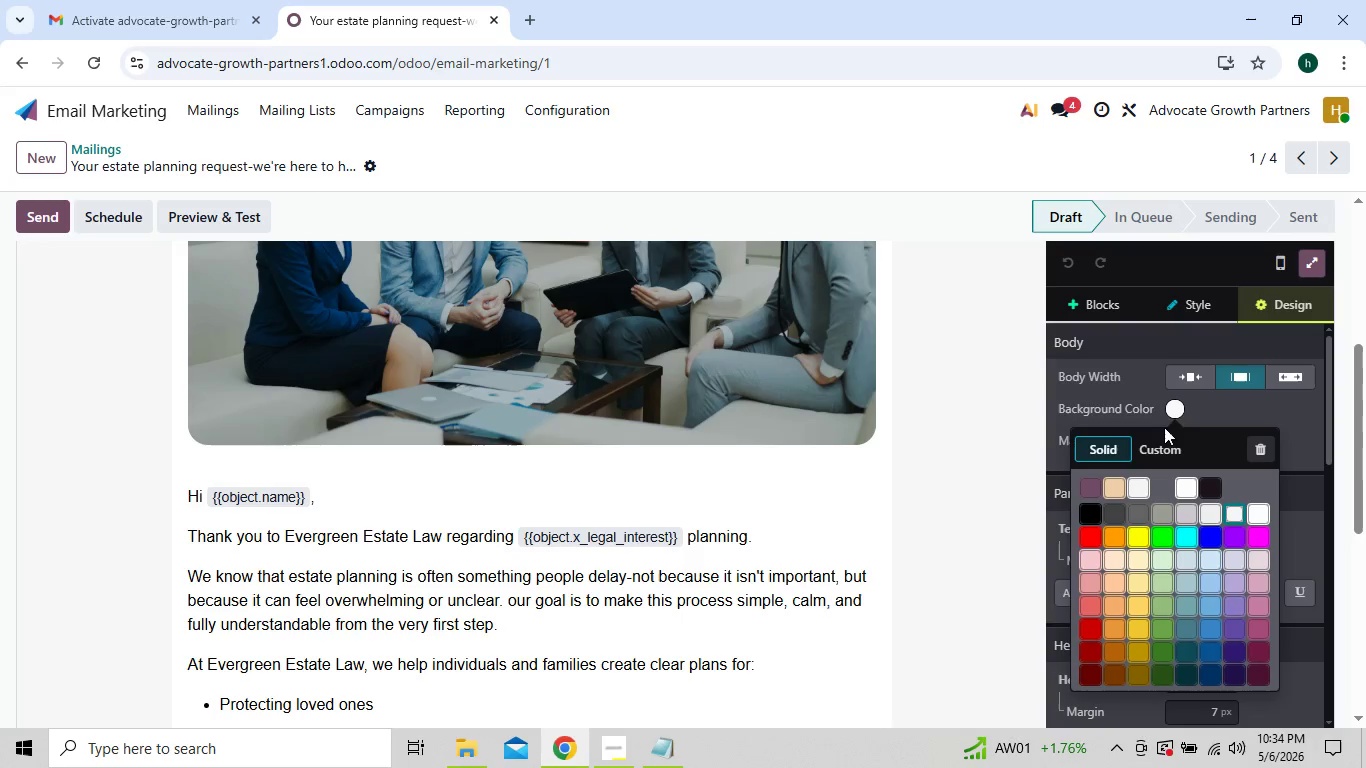 
left_click([1163, 432])
 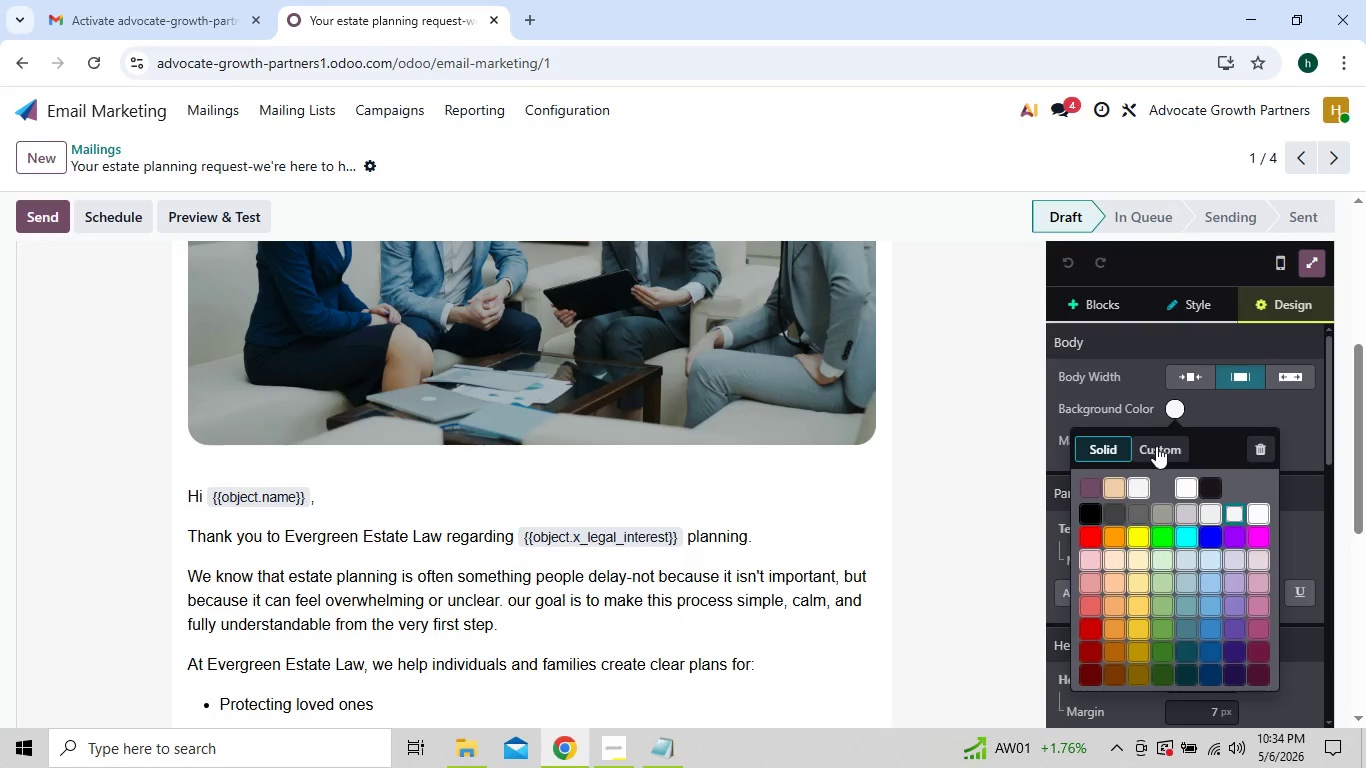 
left_click([1156, 446])
 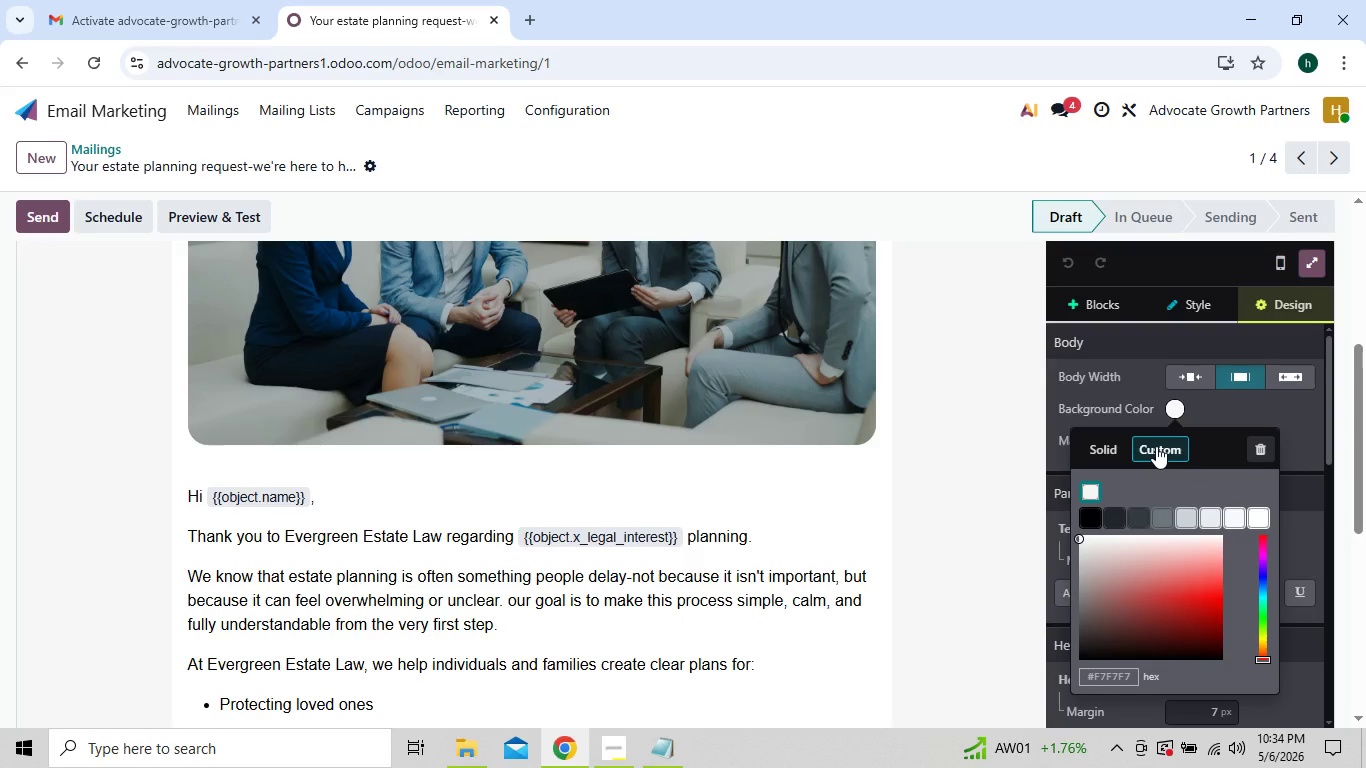 
type(f5)
 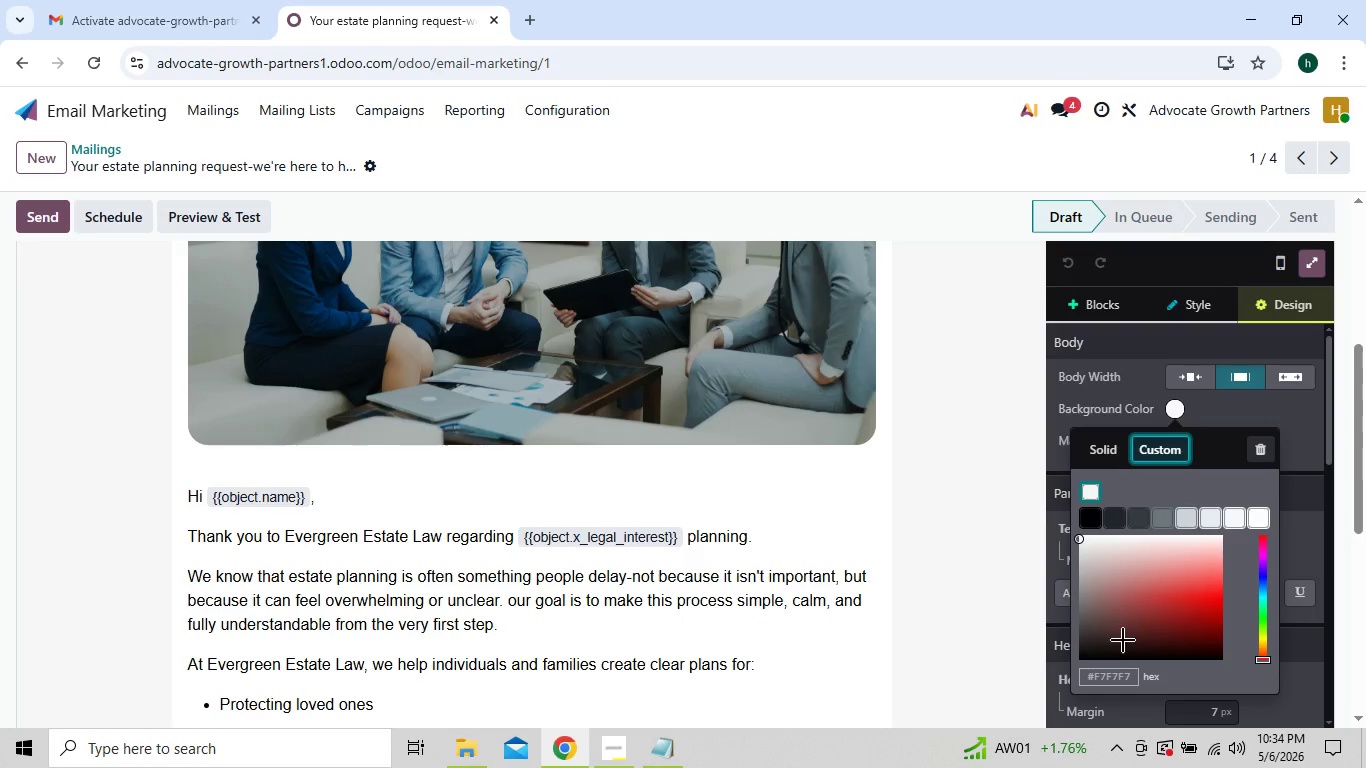 
left_click([1119, 670])
 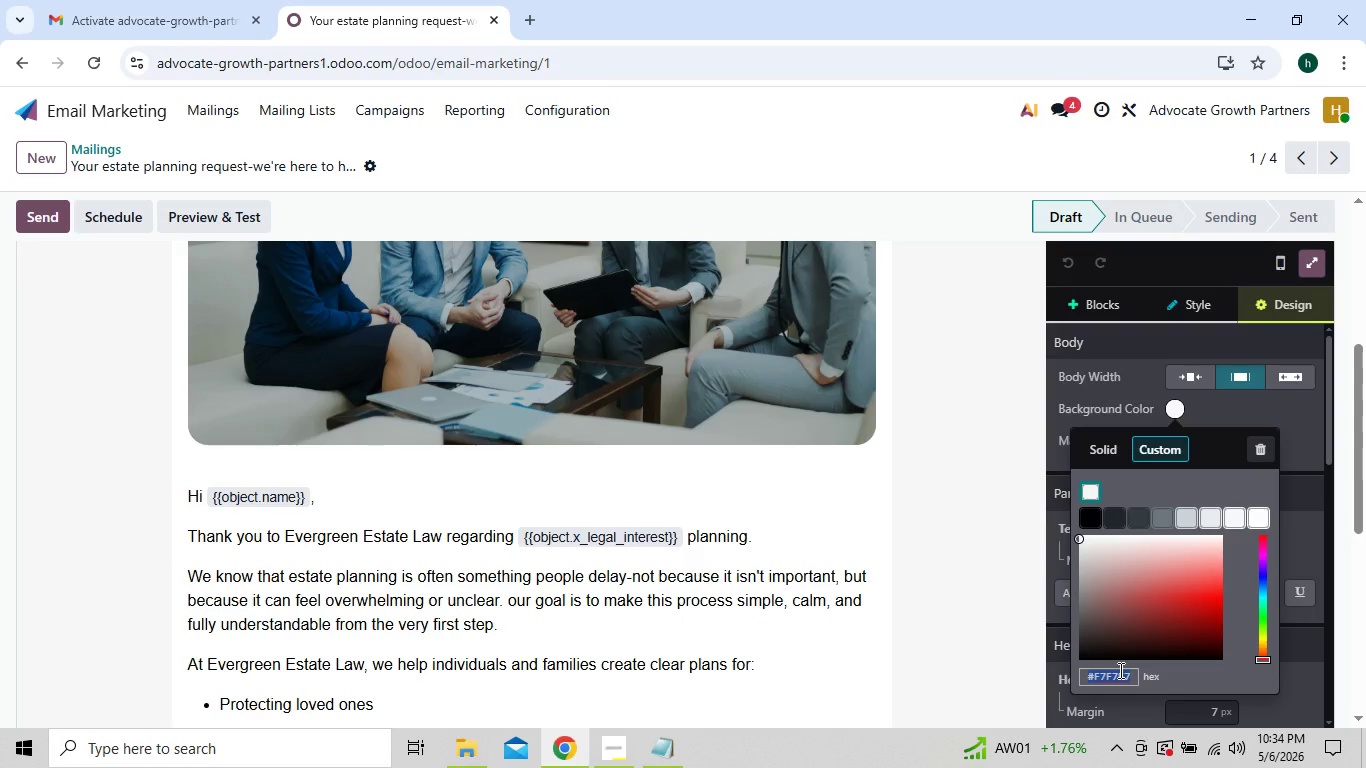 
type(f5)
 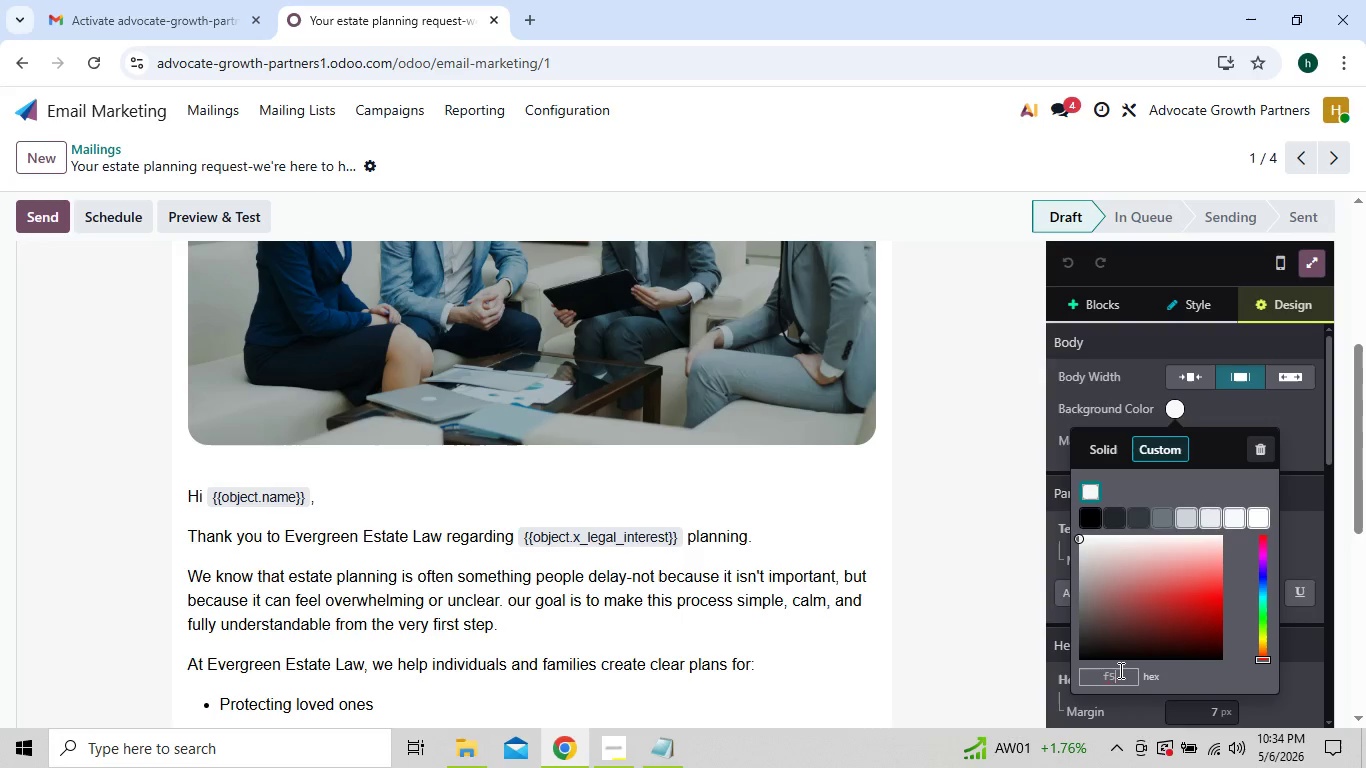 
type(f7)
 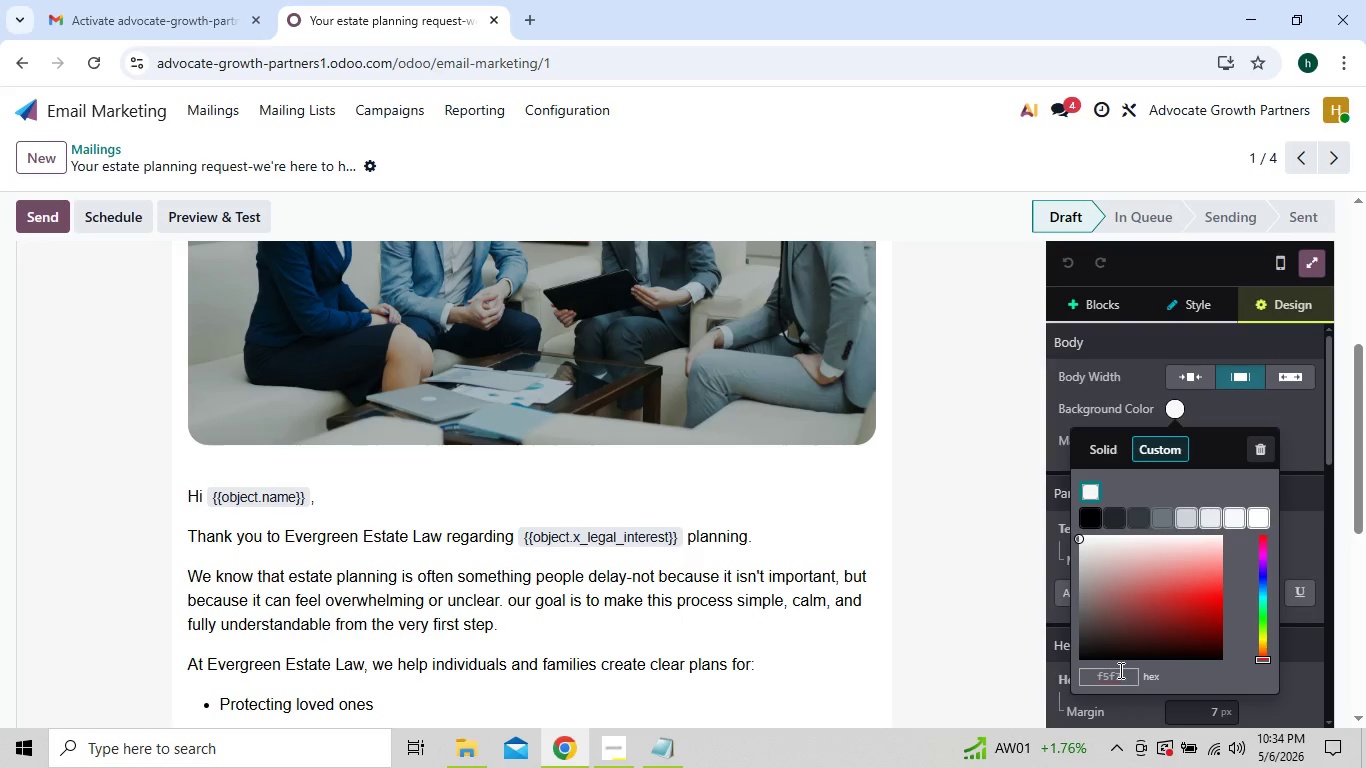 
wait(7.66)
 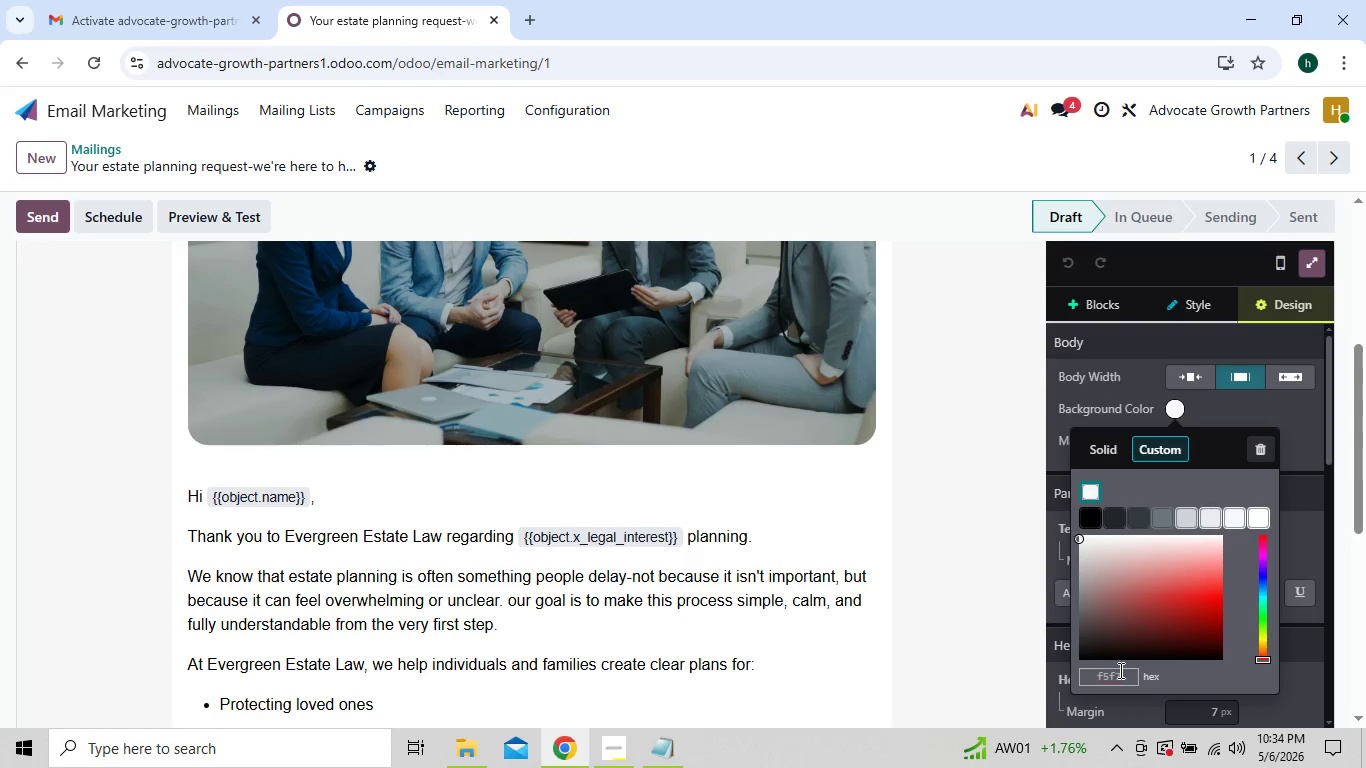 
type(fa)
 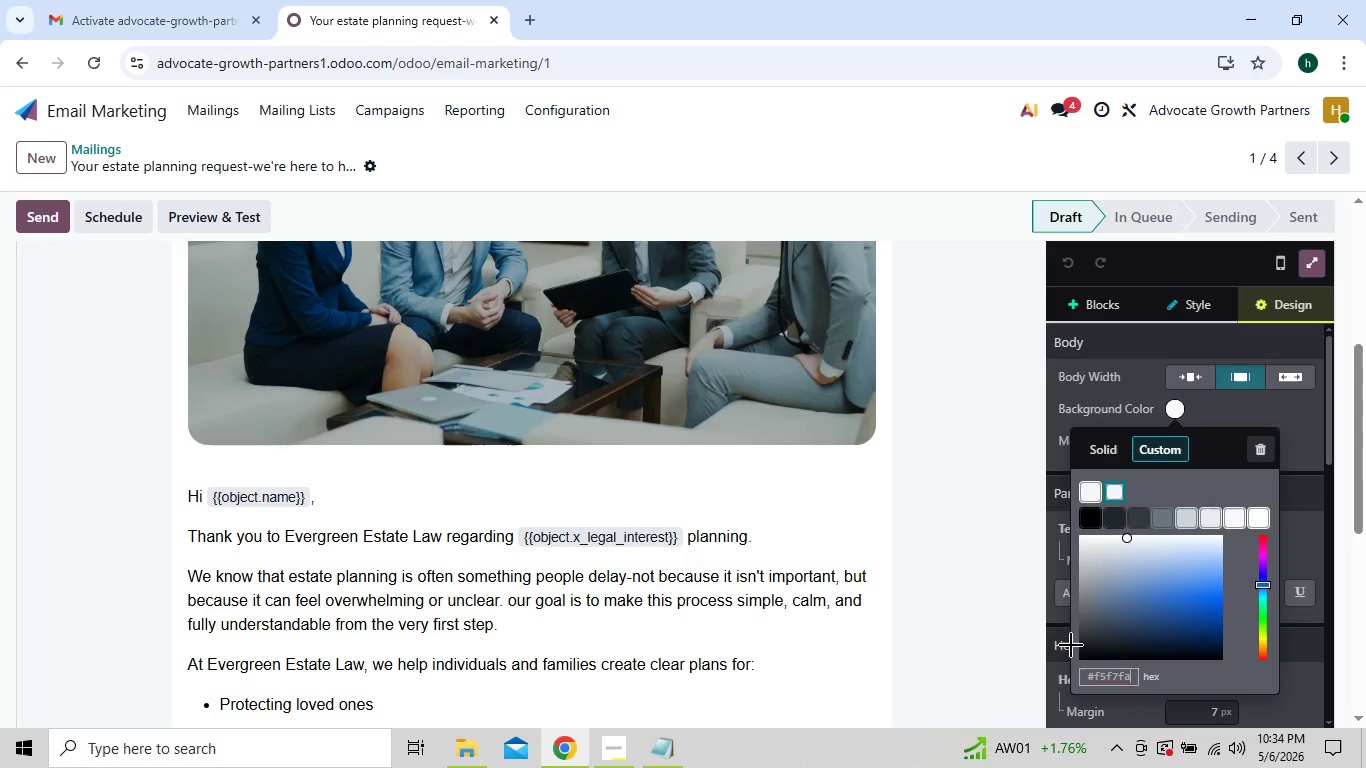 
left_click([963, 579])
 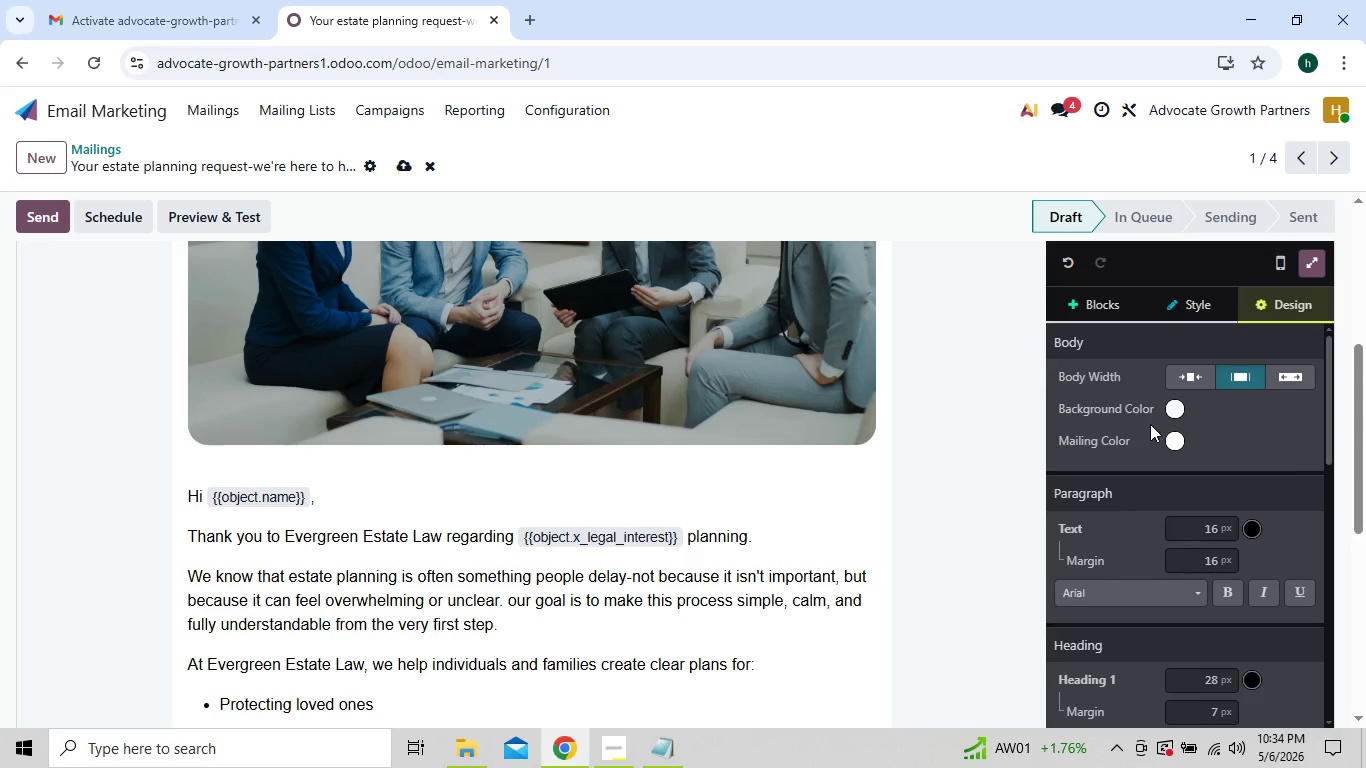 
left_click([1178, 409])
 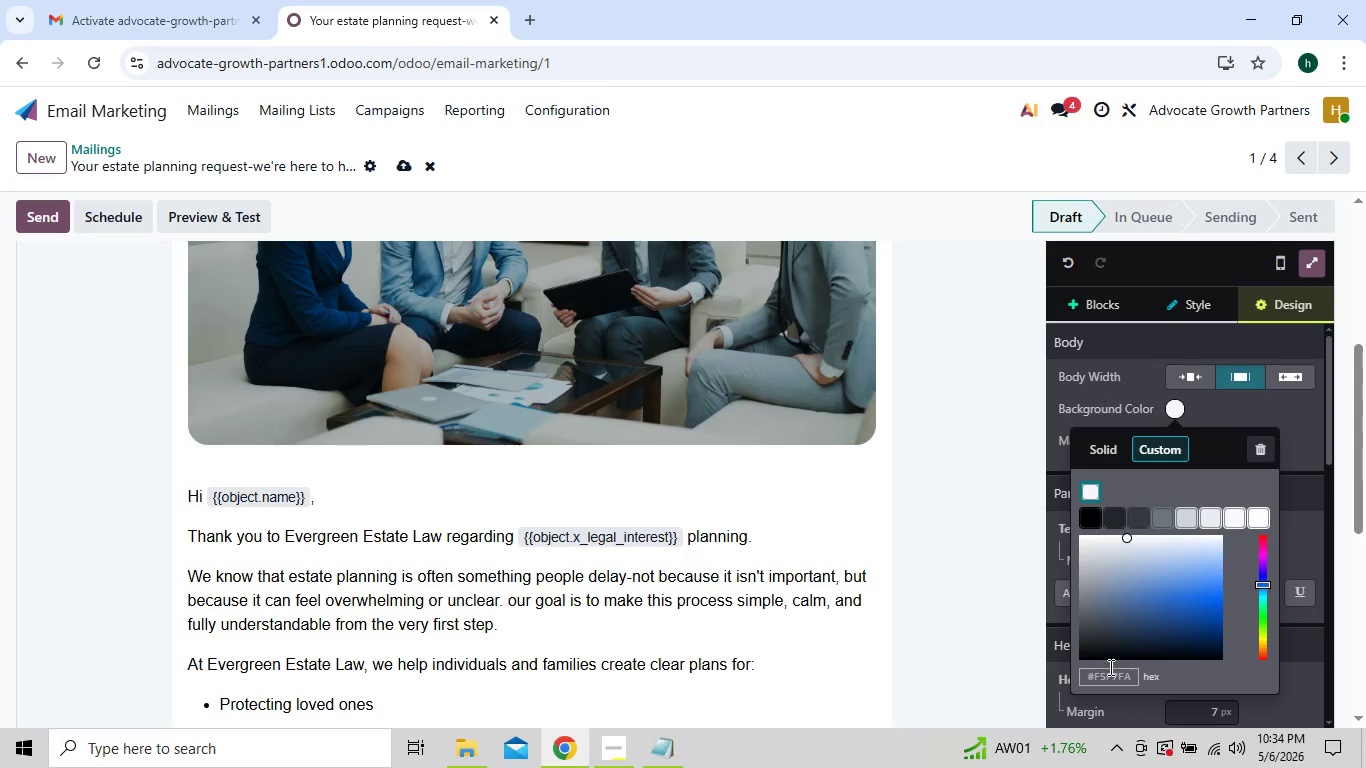 
left_click([1112, 673])
 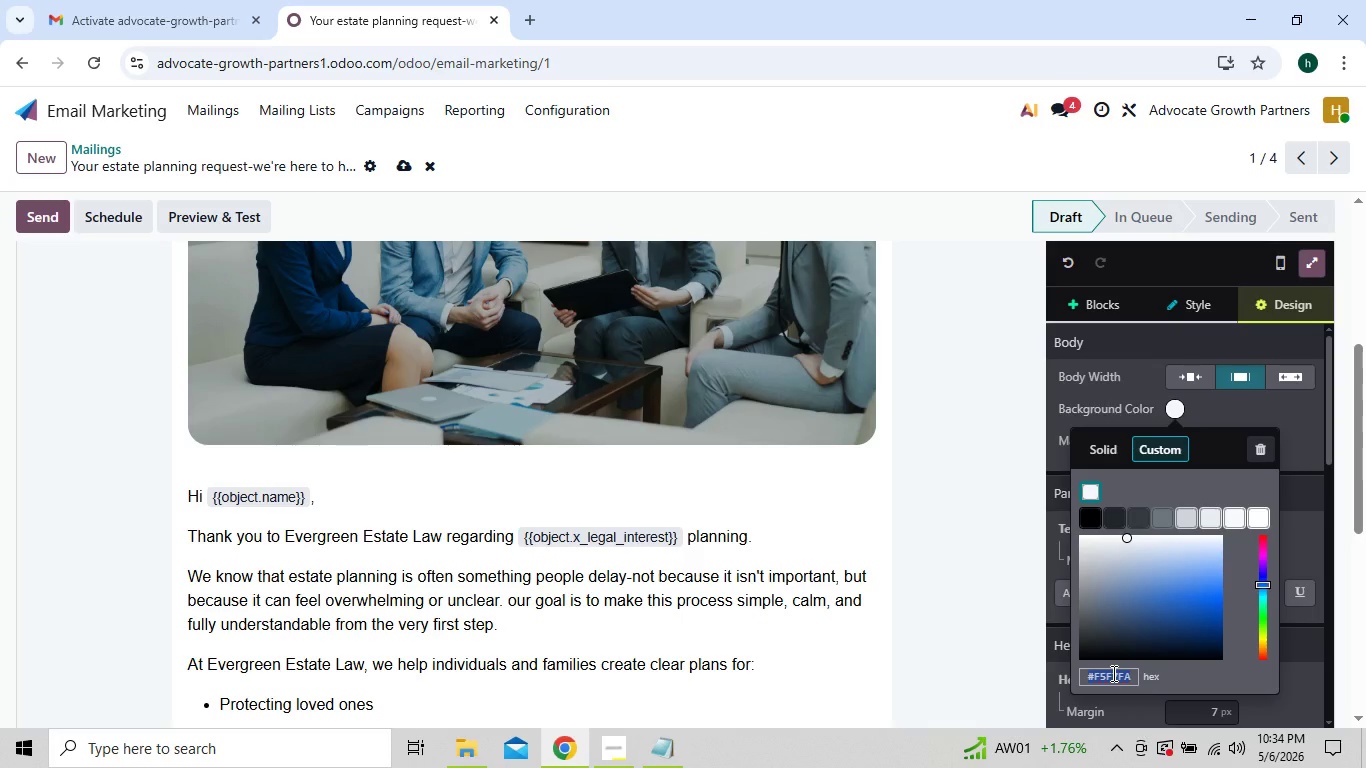 
key(Control+C)
 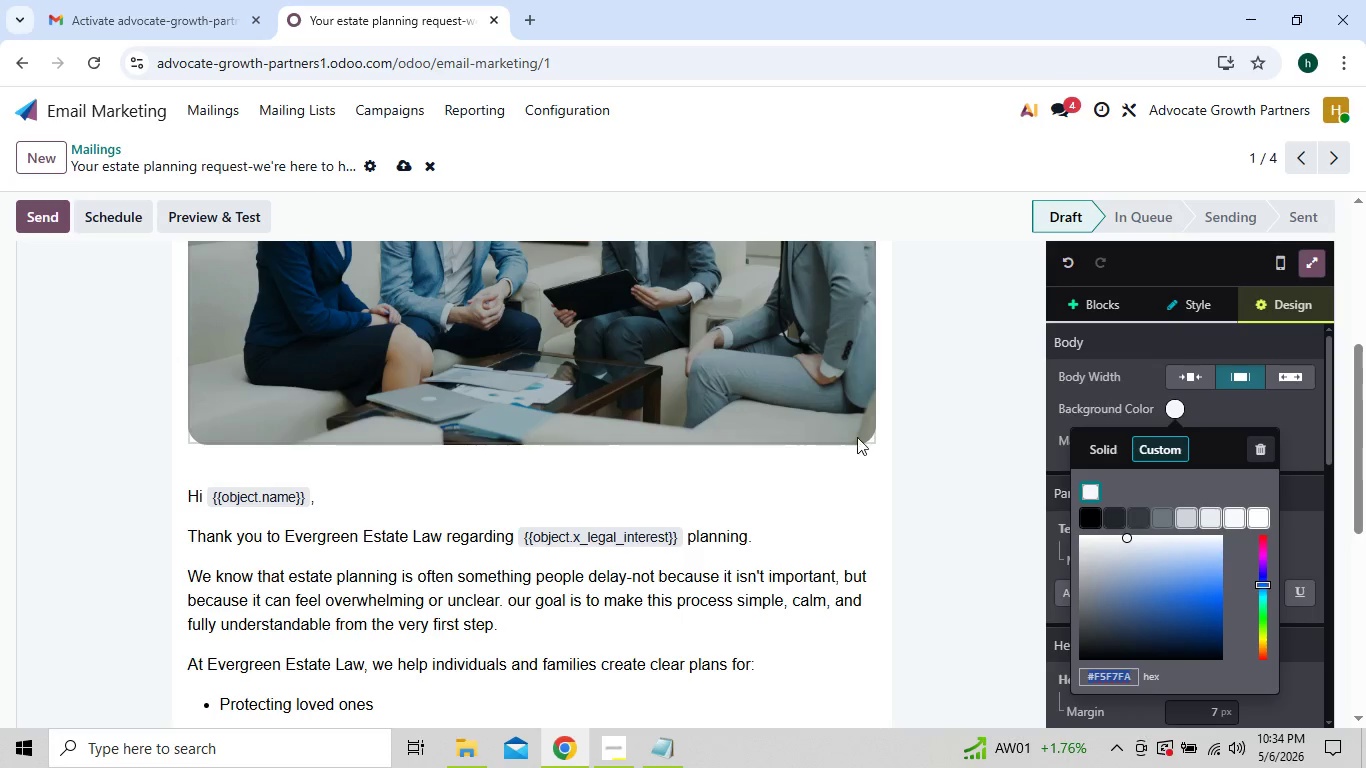 
left_click([939, 465])
 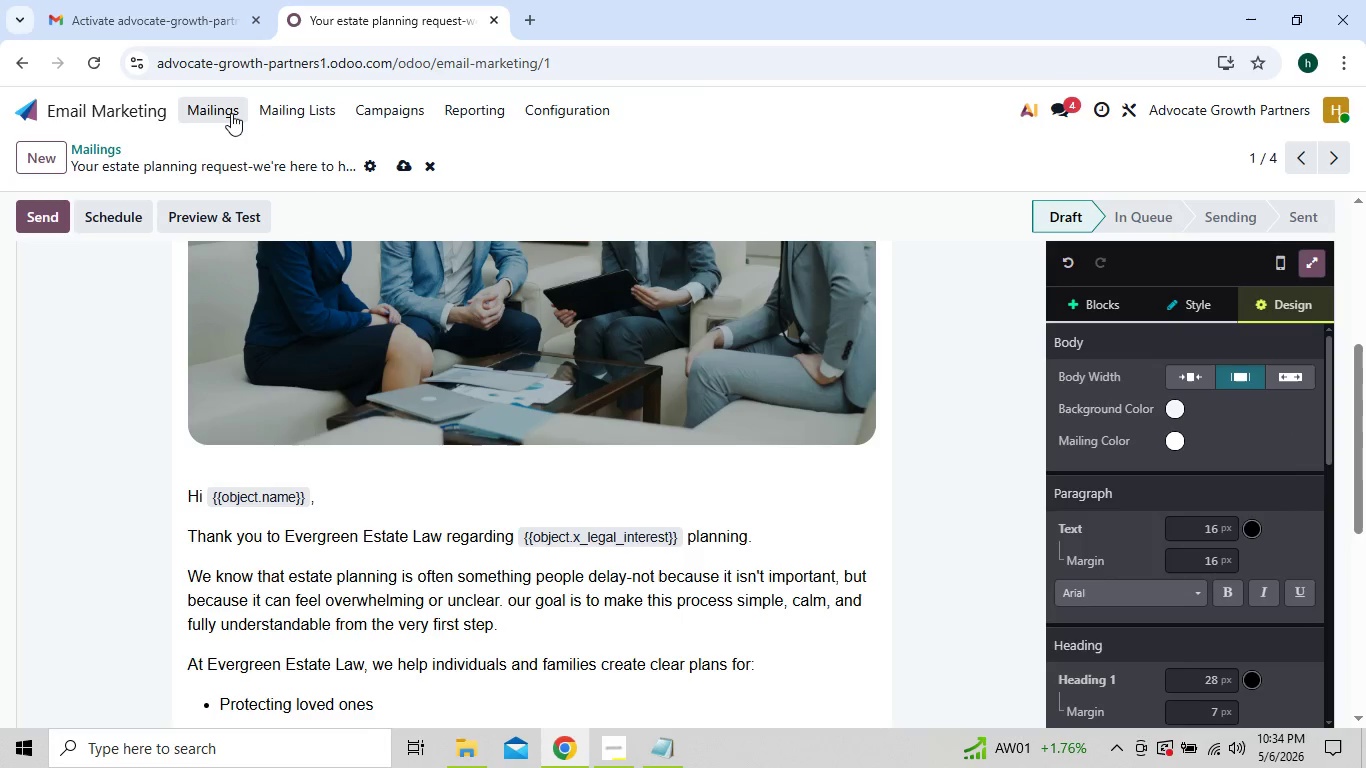 
left_click([231, 113])
 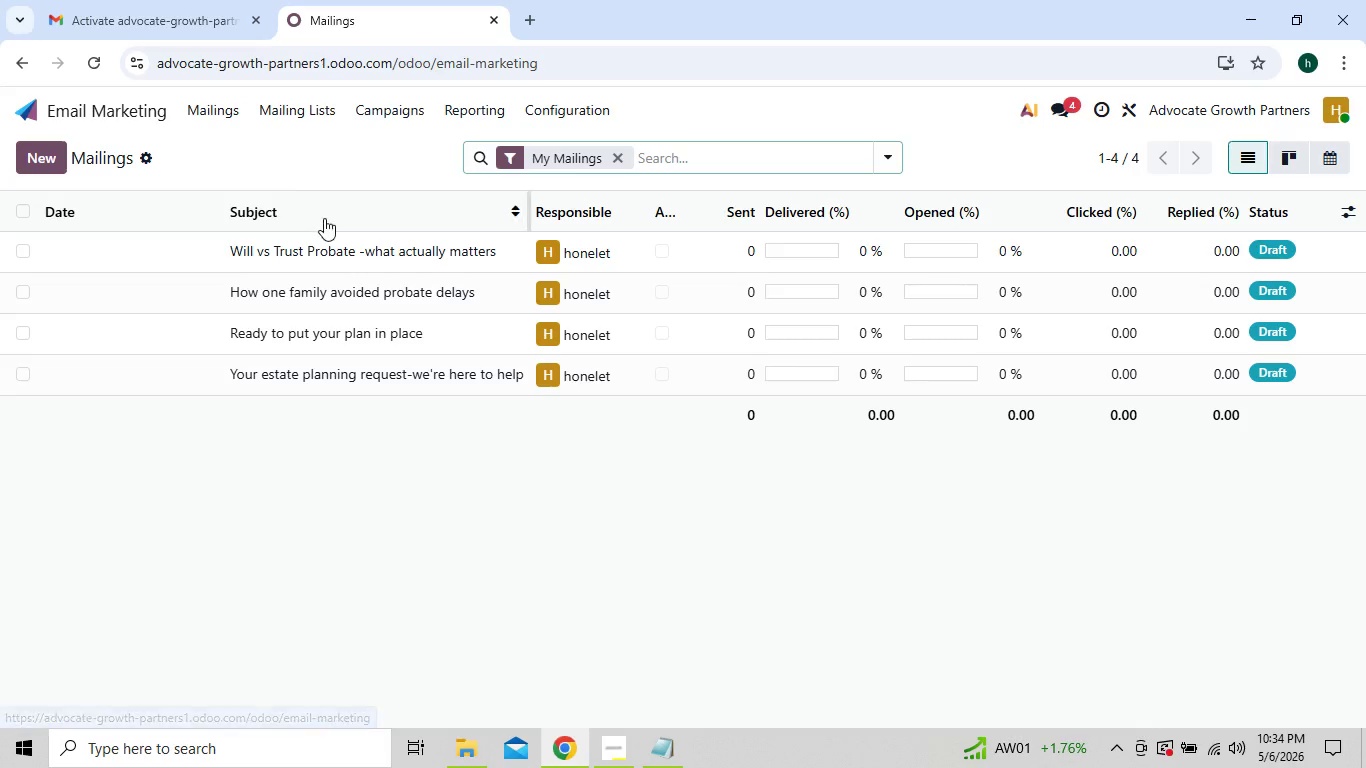 
left_click([341, 256])
 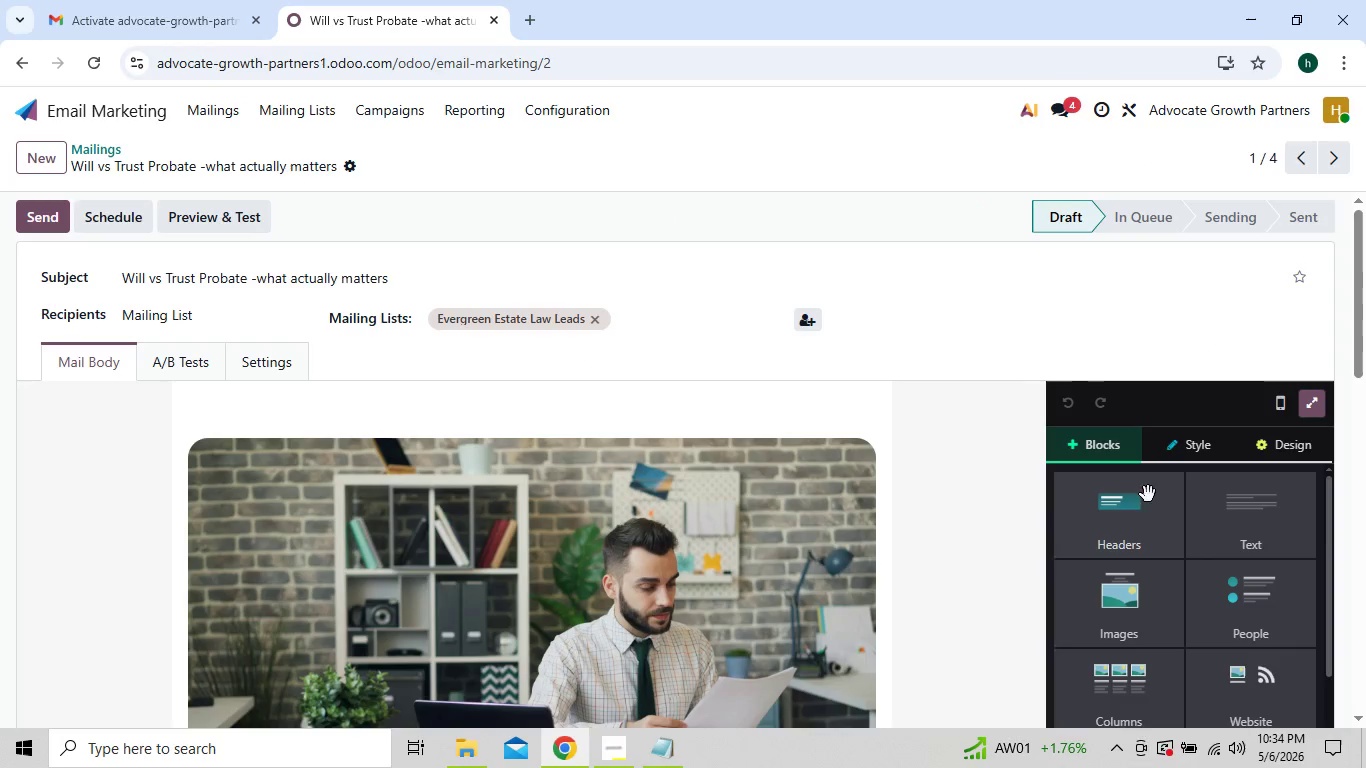 
left_click([1282, 444])
 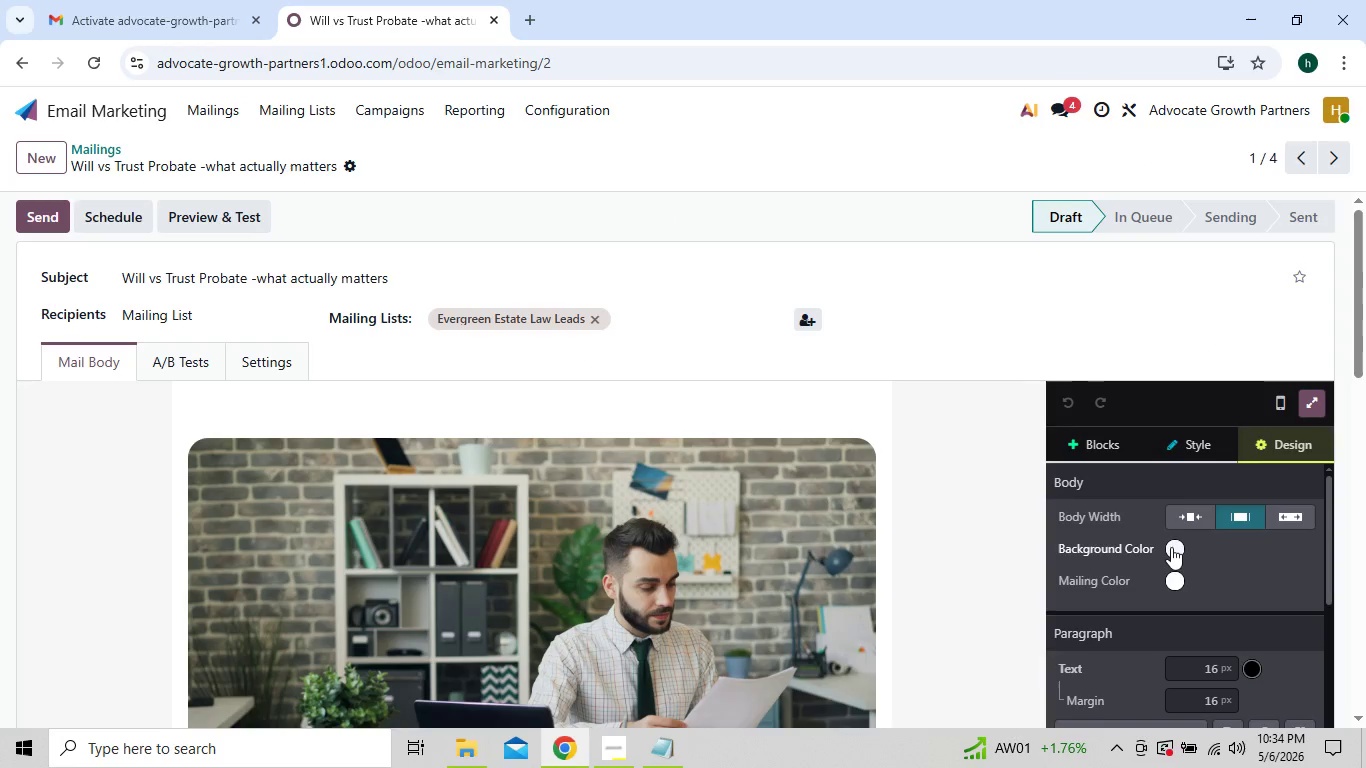 
left_click([1171, 550])
 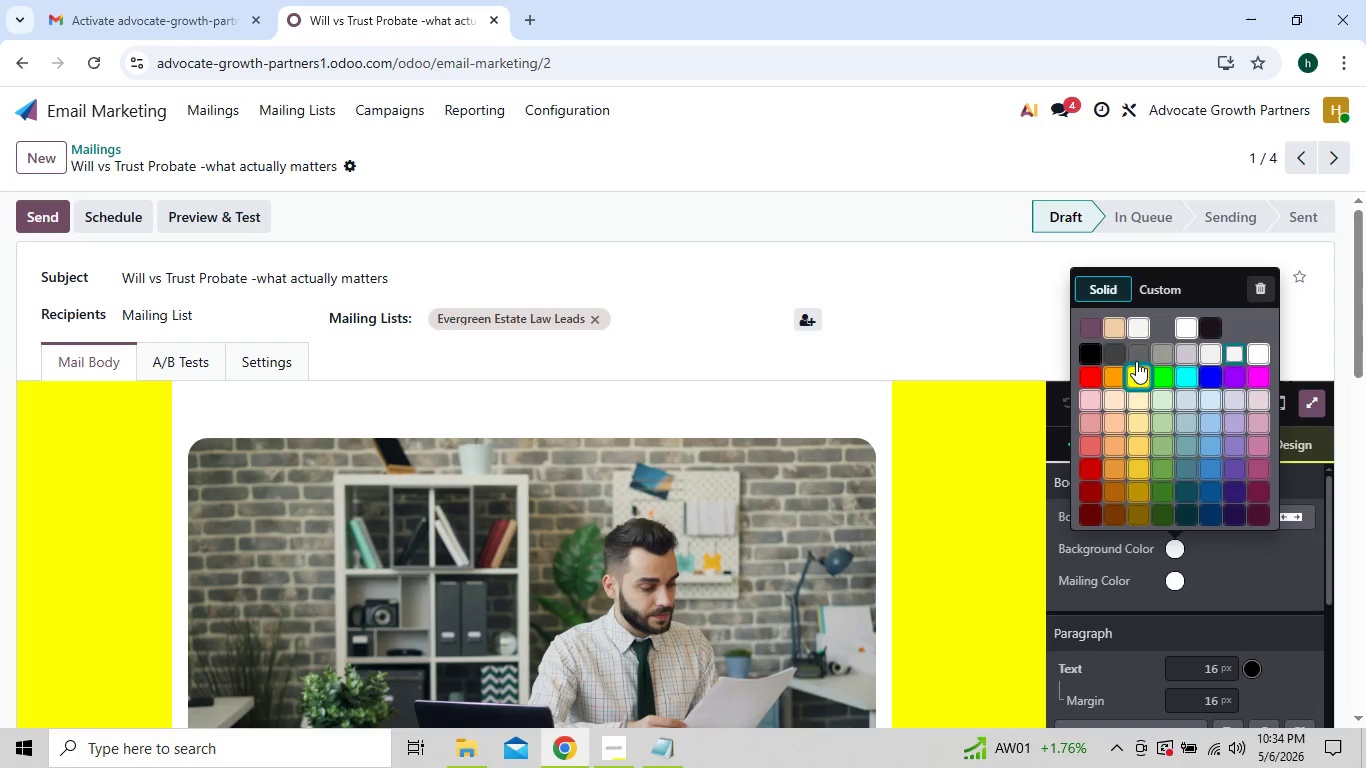 
left_click([1164, 284])
 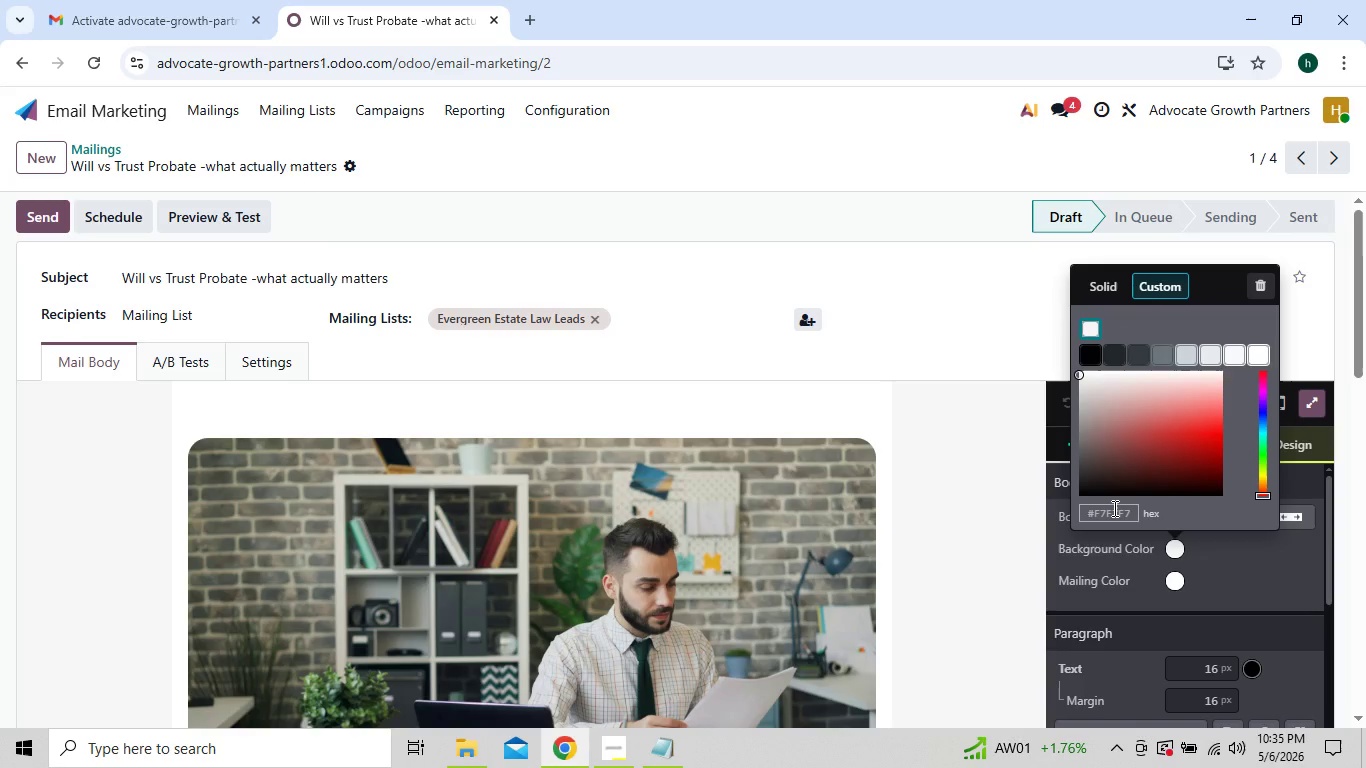 
left_click([1113, 508])
 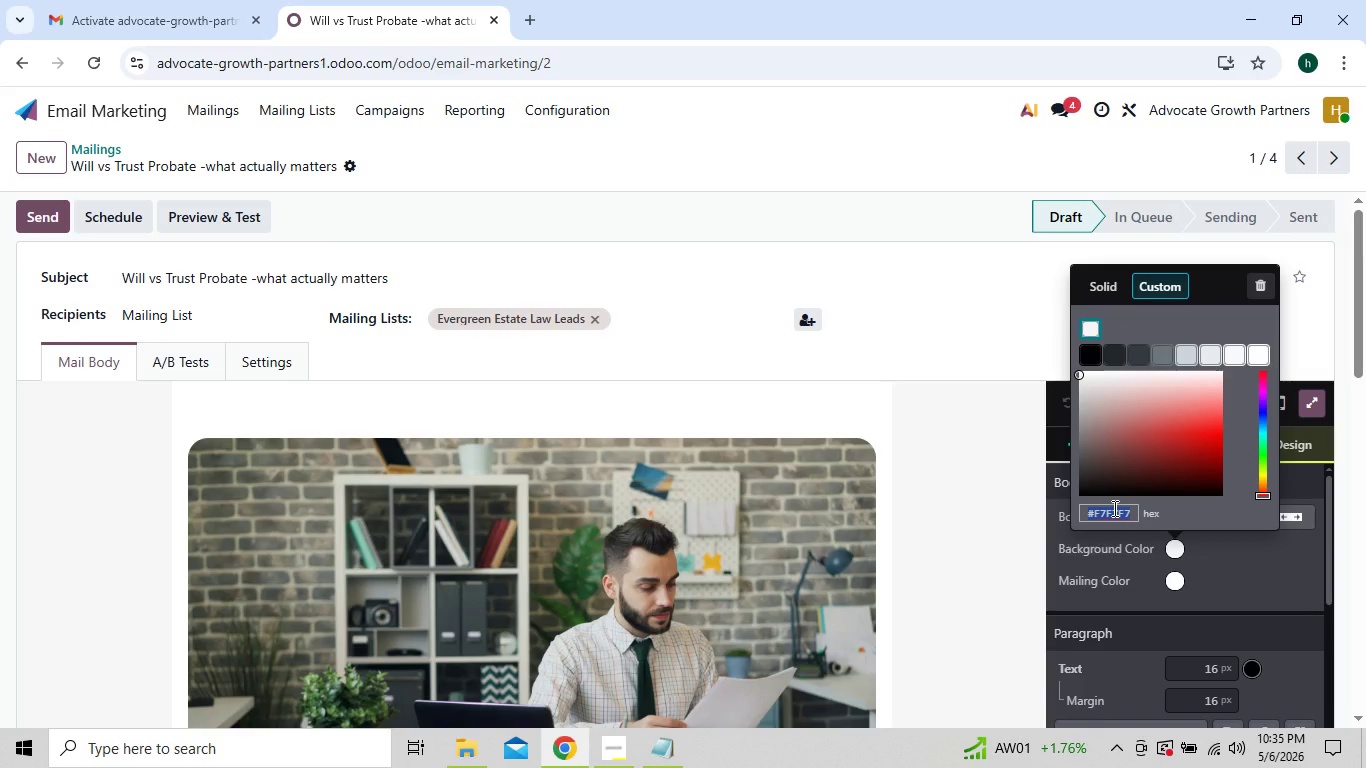 
key(Backspace)
 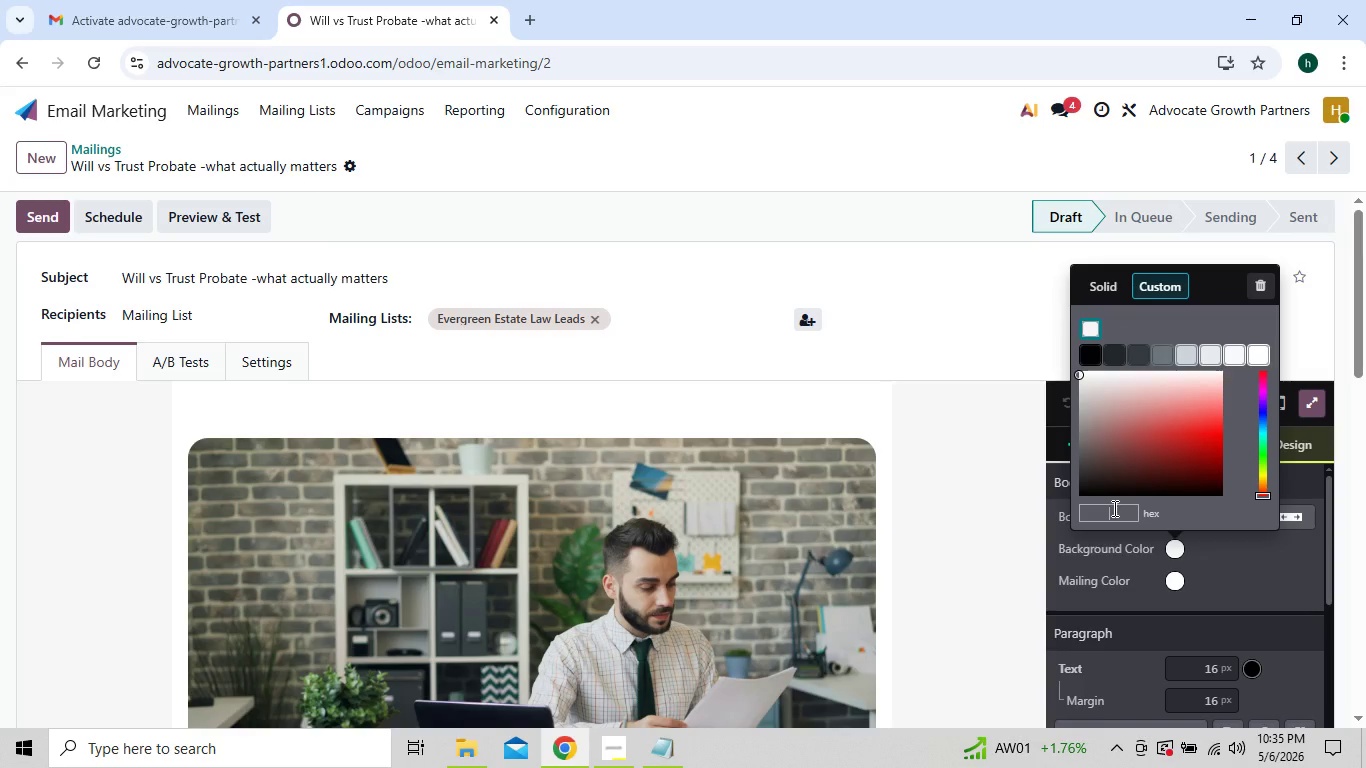 
key(Control+V)
 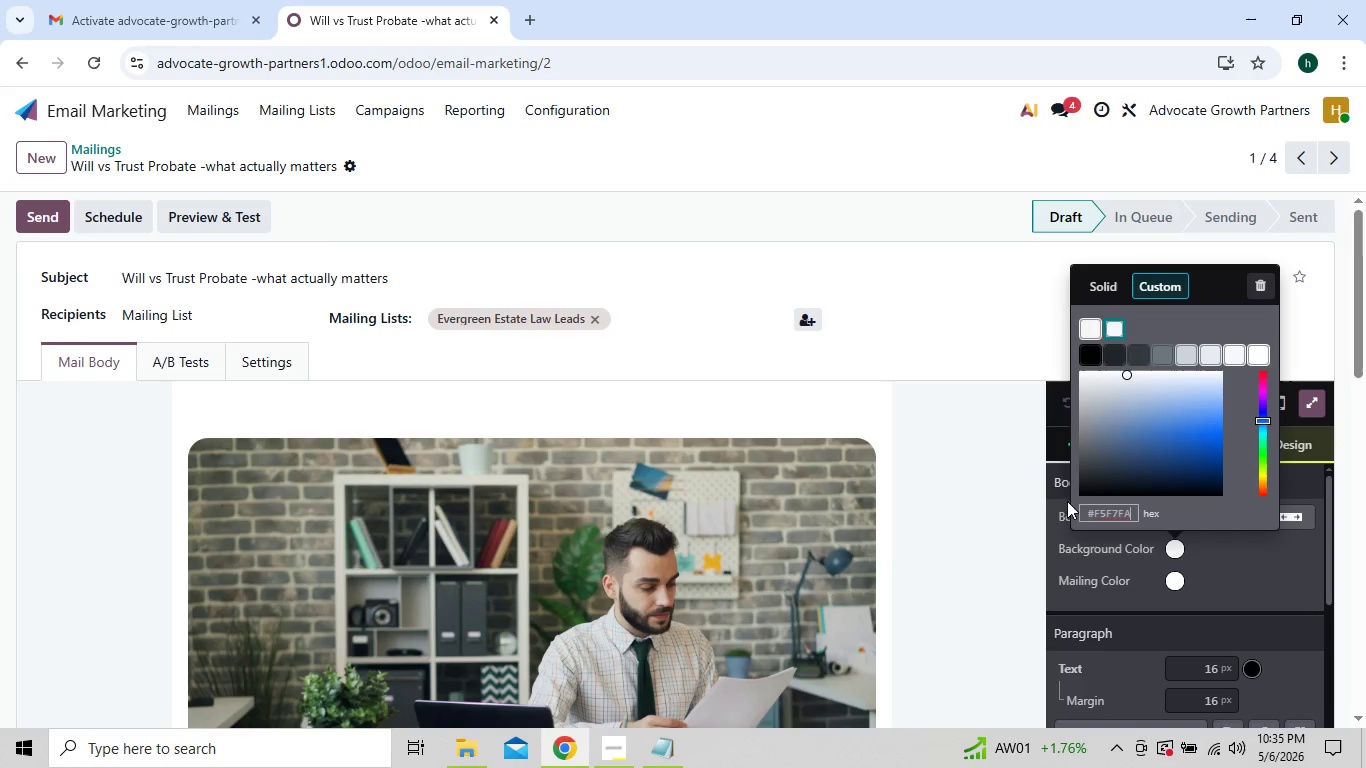 
left_click([988, 532])
 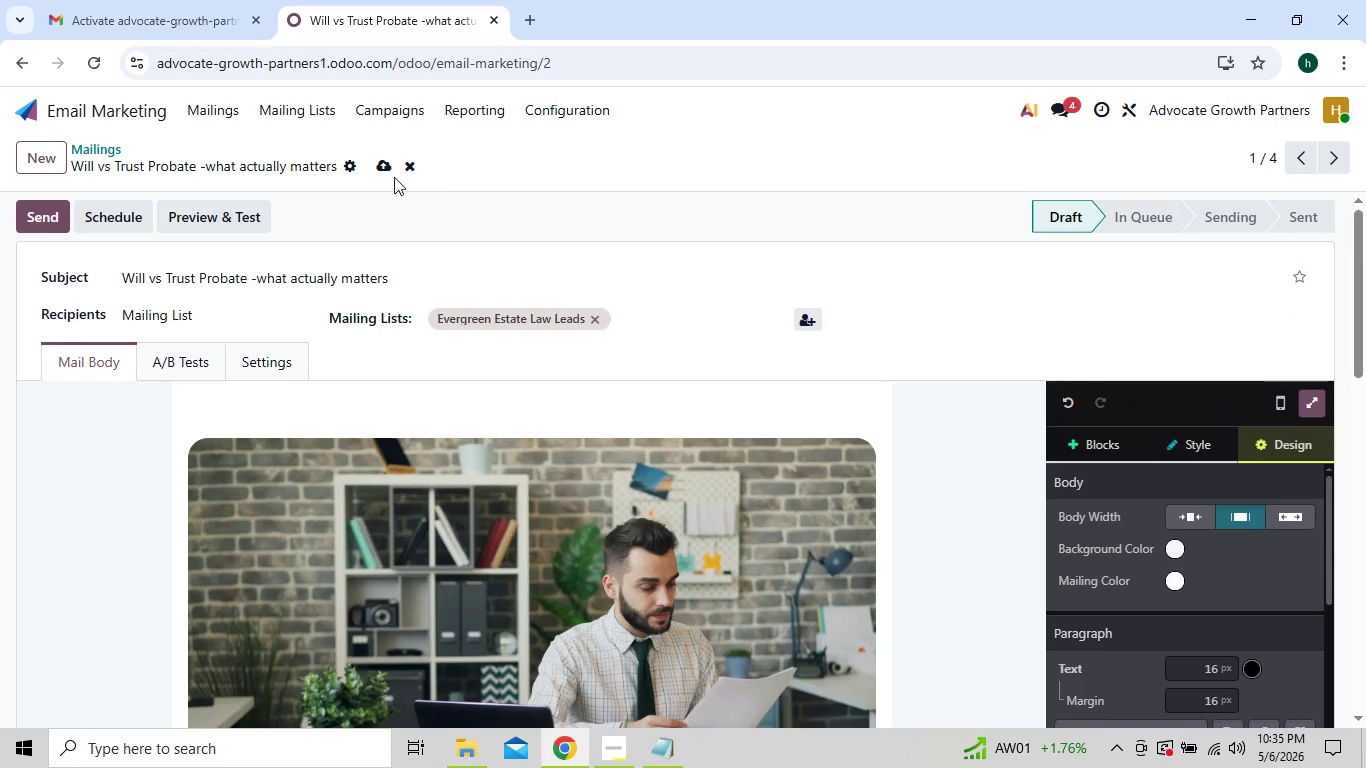 
left_click([384, 170])
 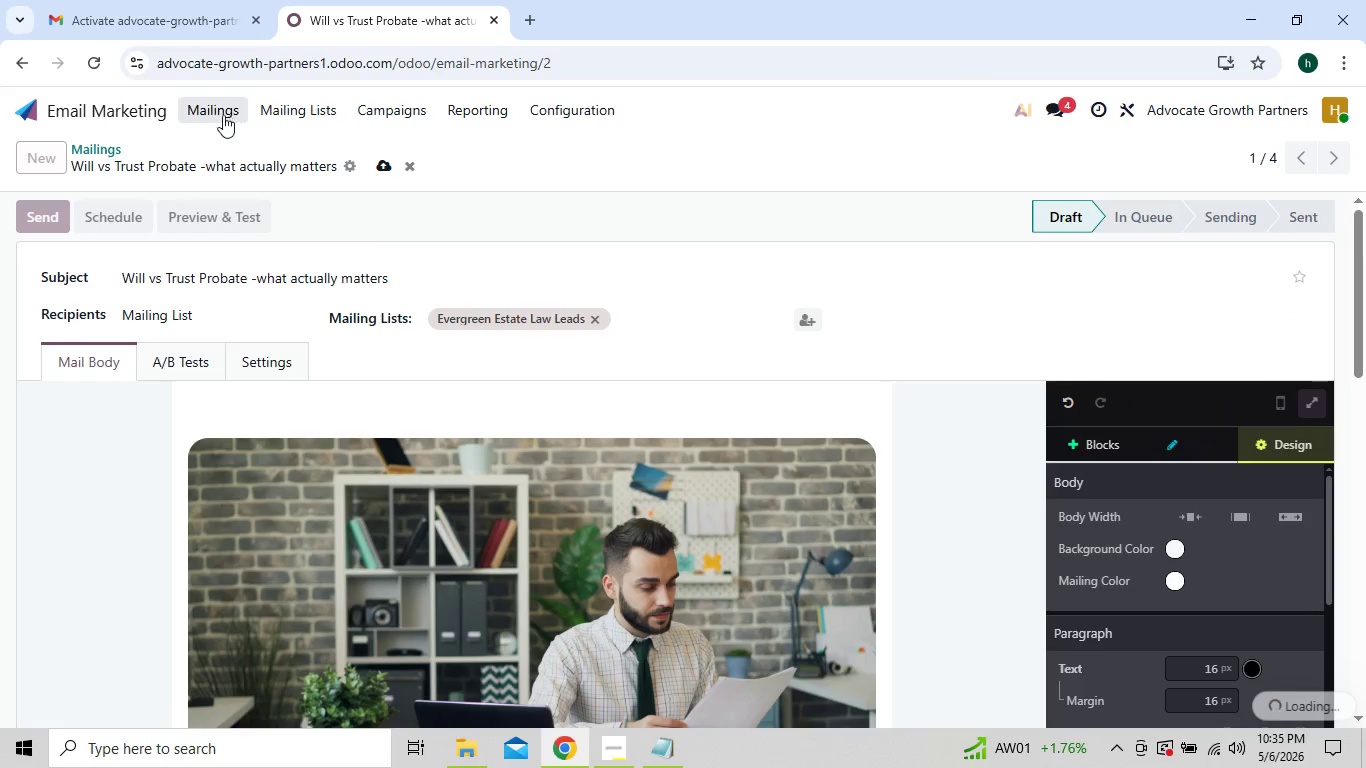 
left_click([219, 115])
 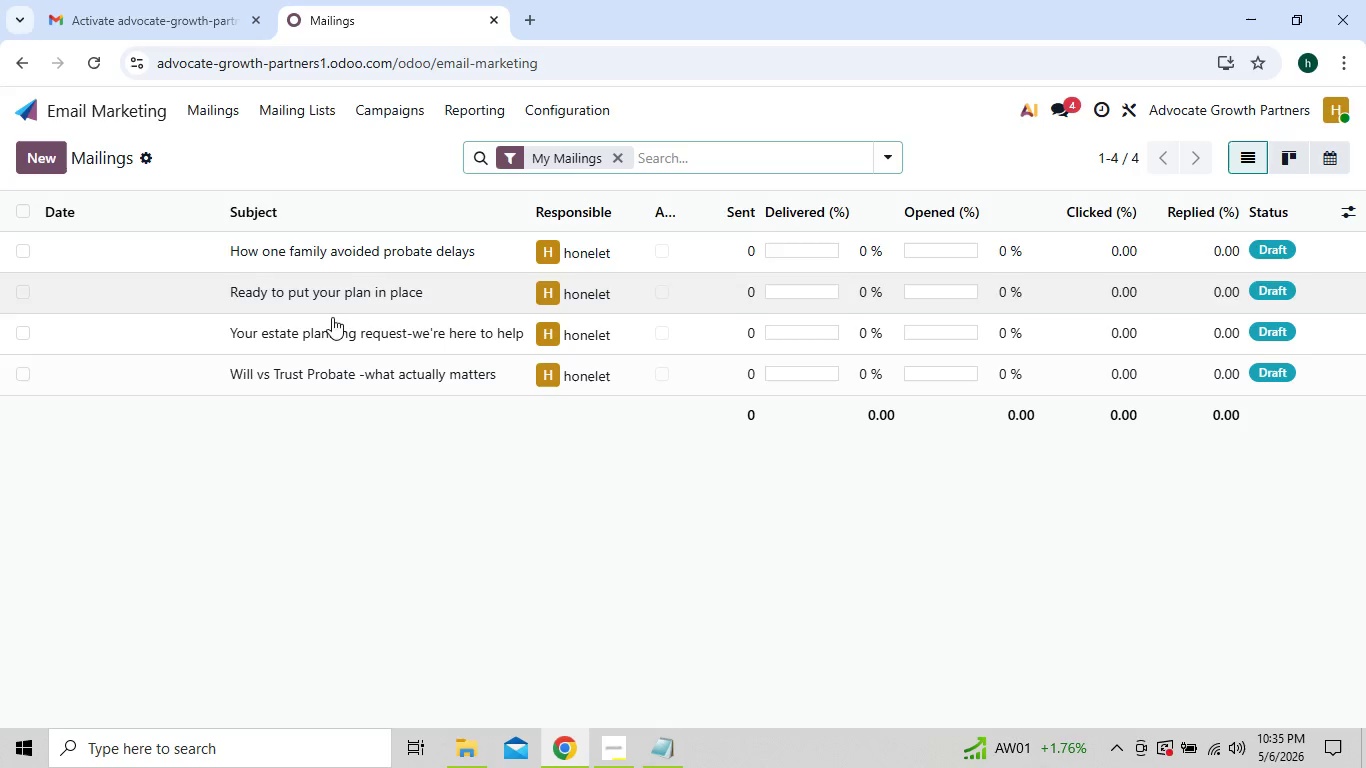 
double_click([338, 264])
 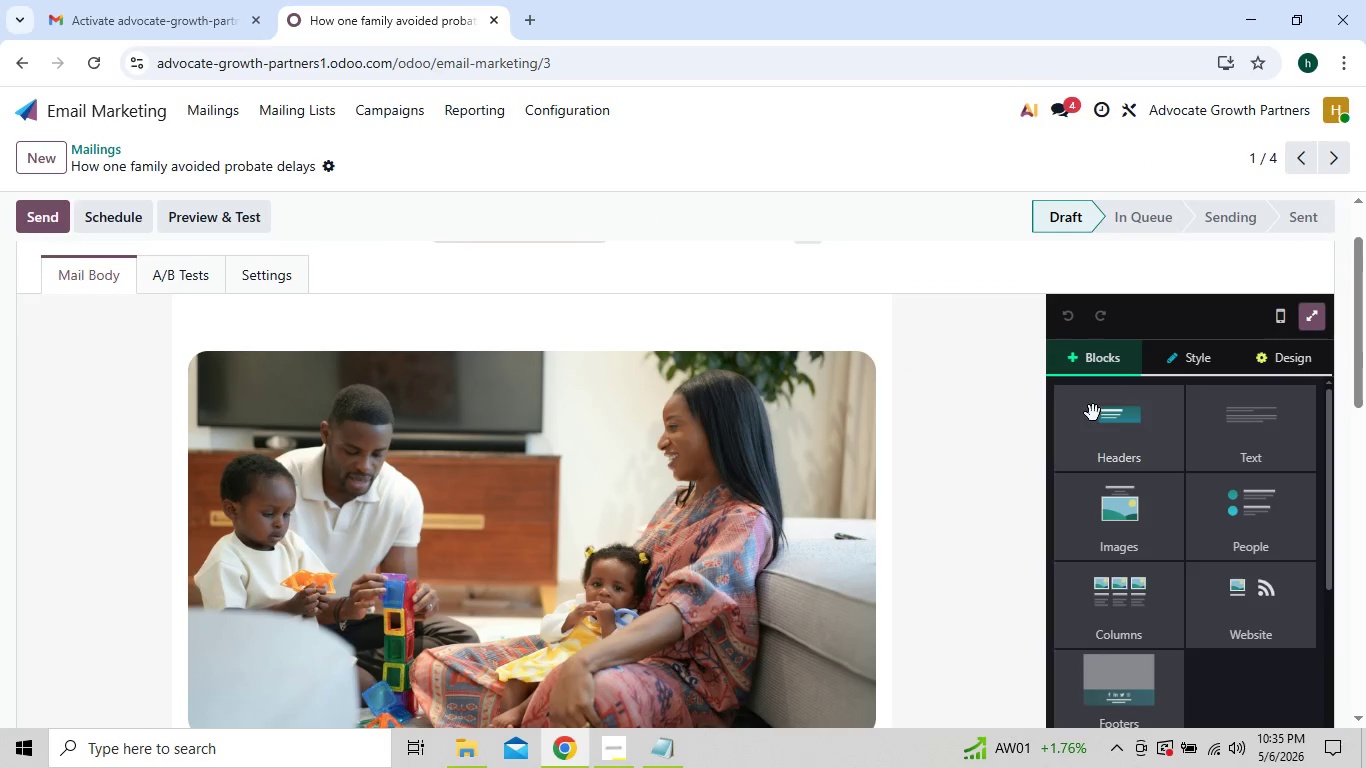 
left_click([1259, 380])
 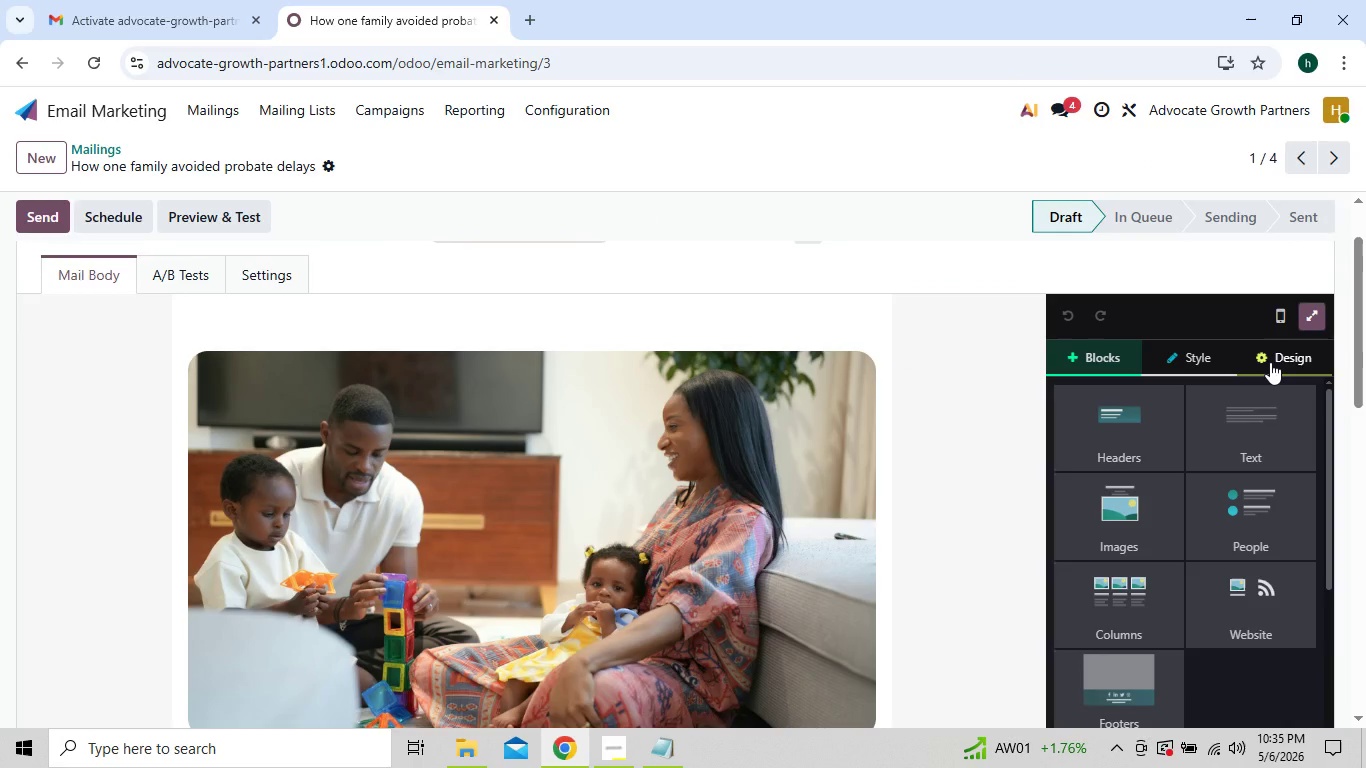 
left_click([1270, 362])
 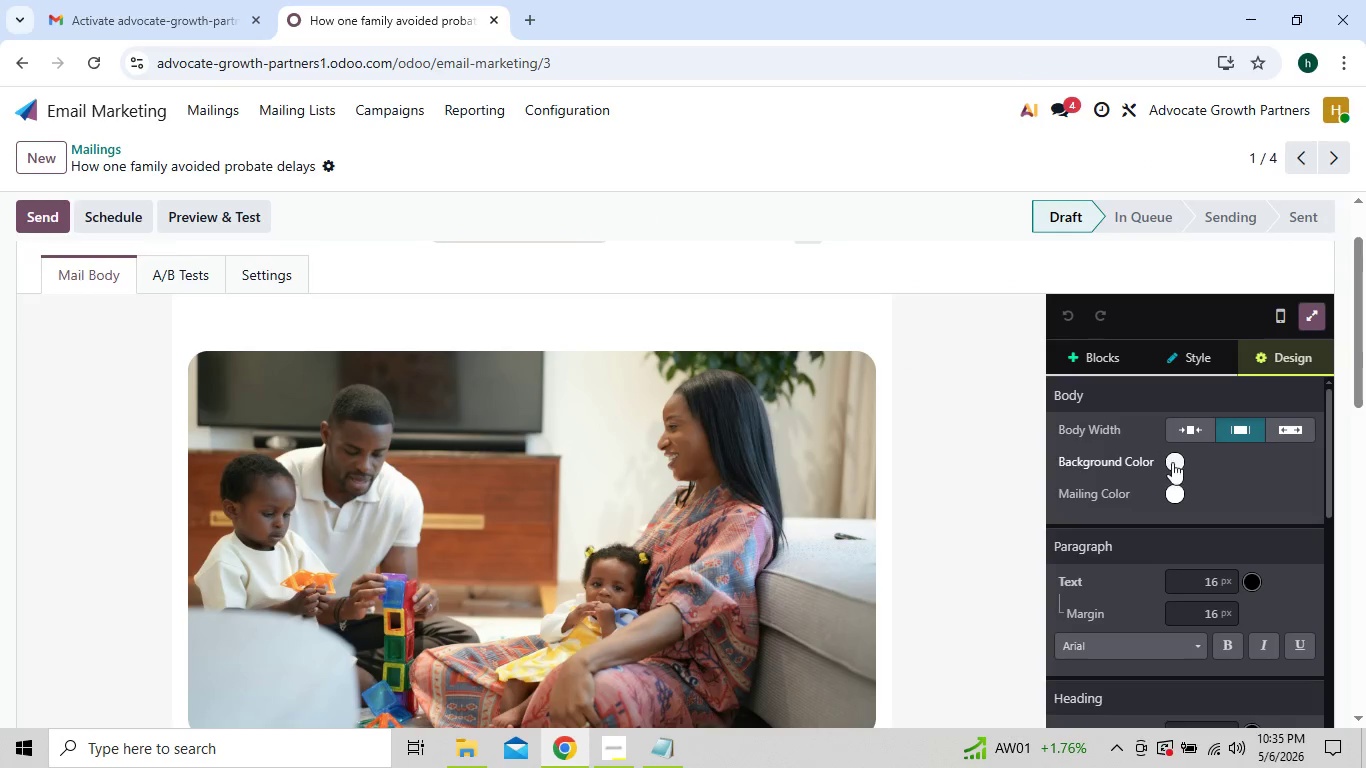 
left_click([1172, 462])
 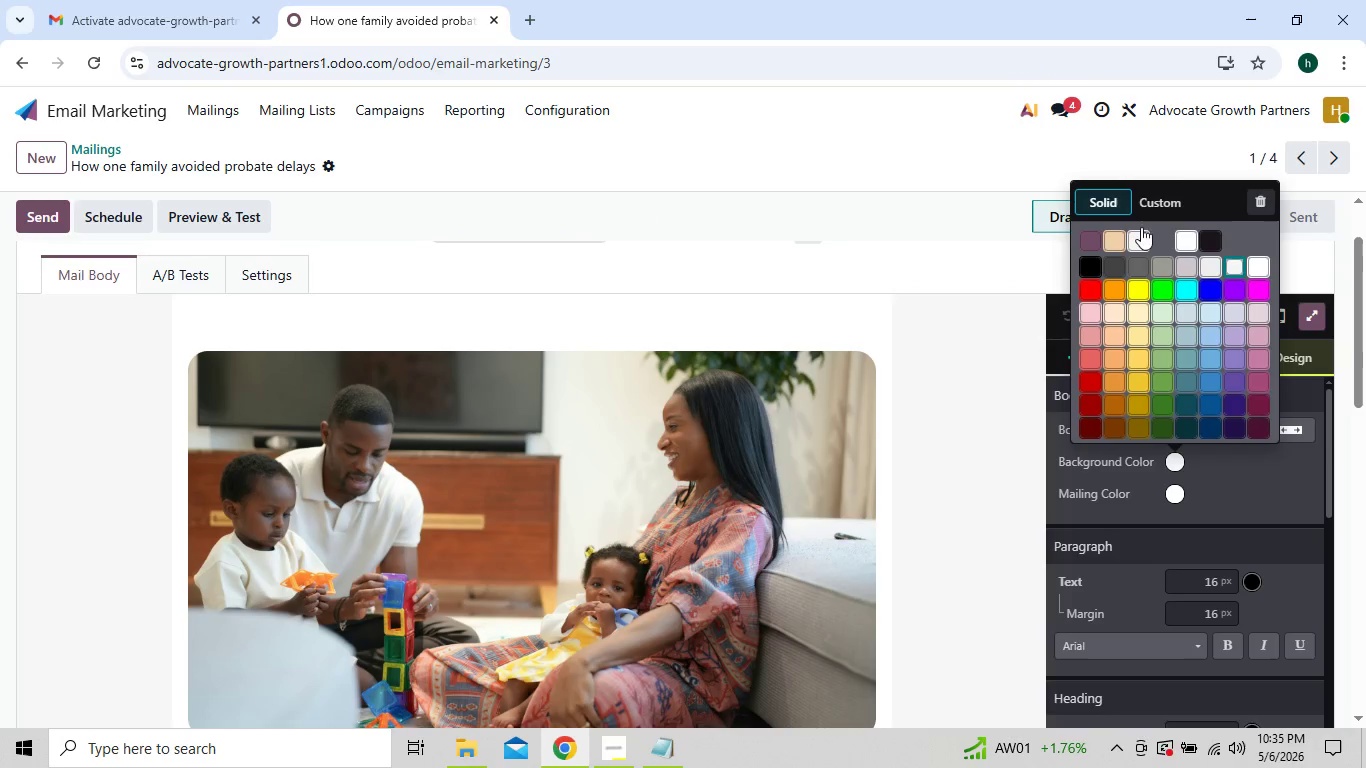 
left_click([1138, 203])
 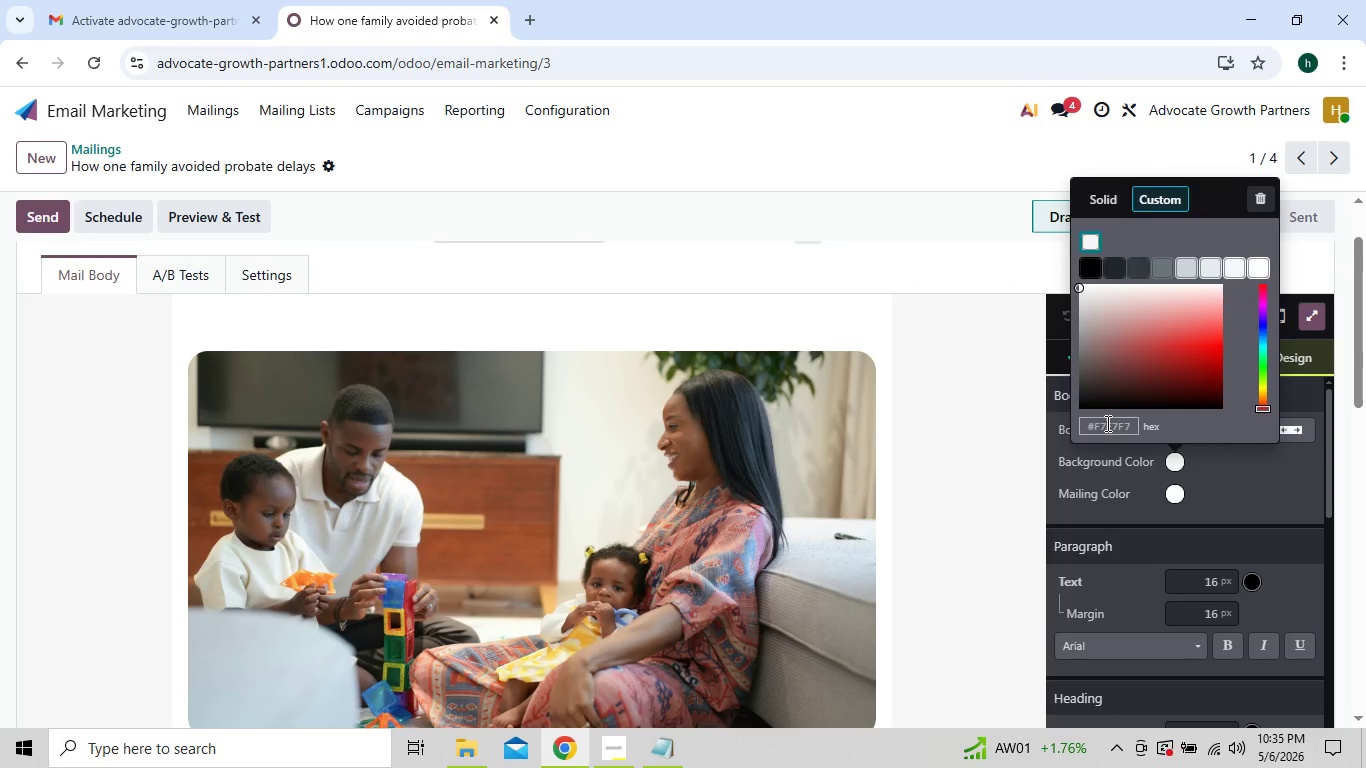 
left_click([1106, 423])
 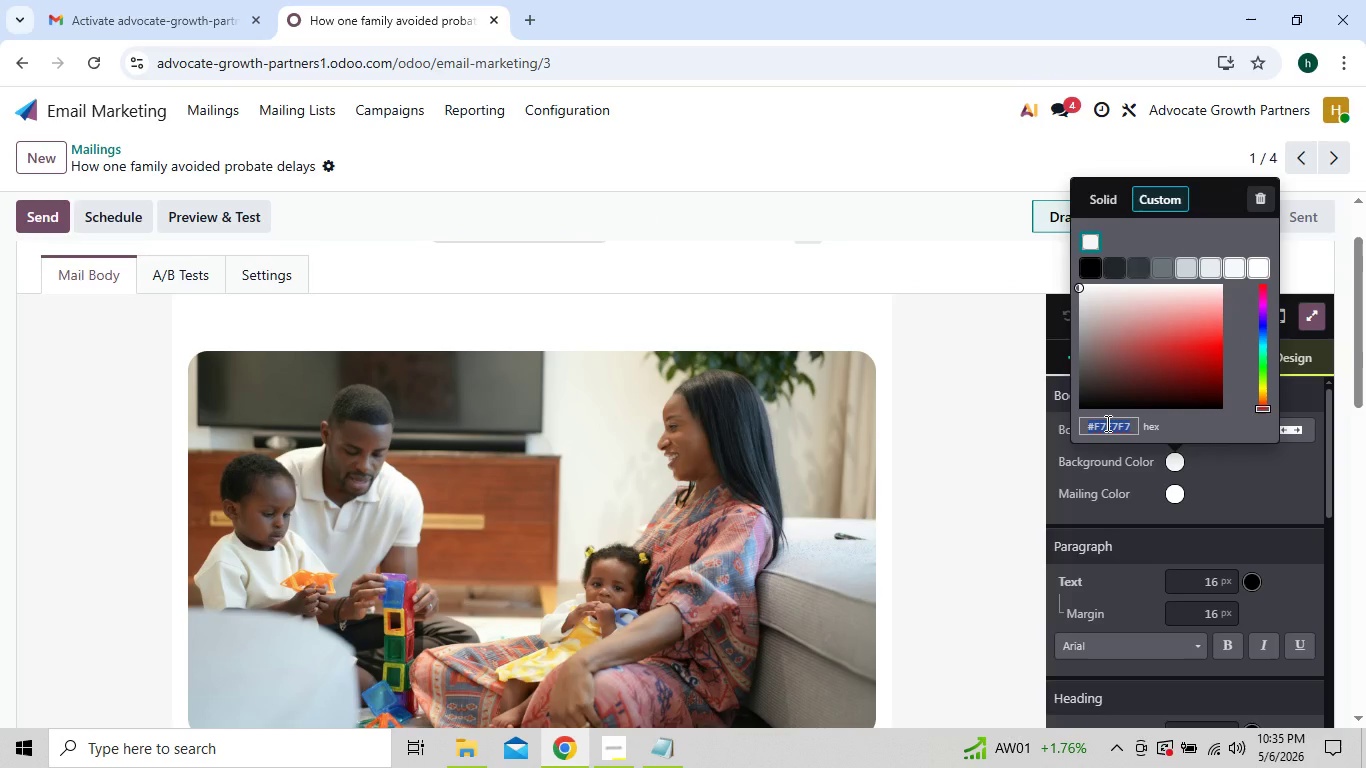 
key(Control+V)
 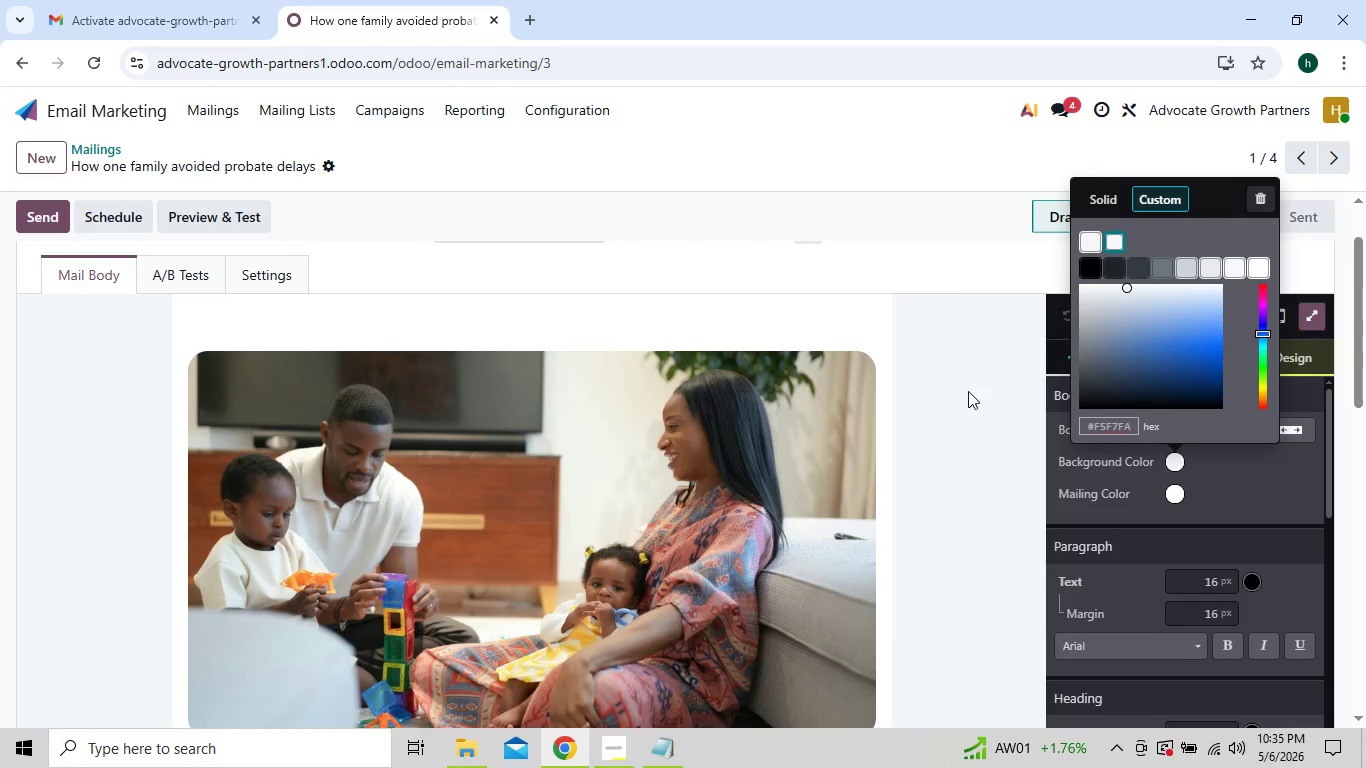 
left_click([987, 409])
 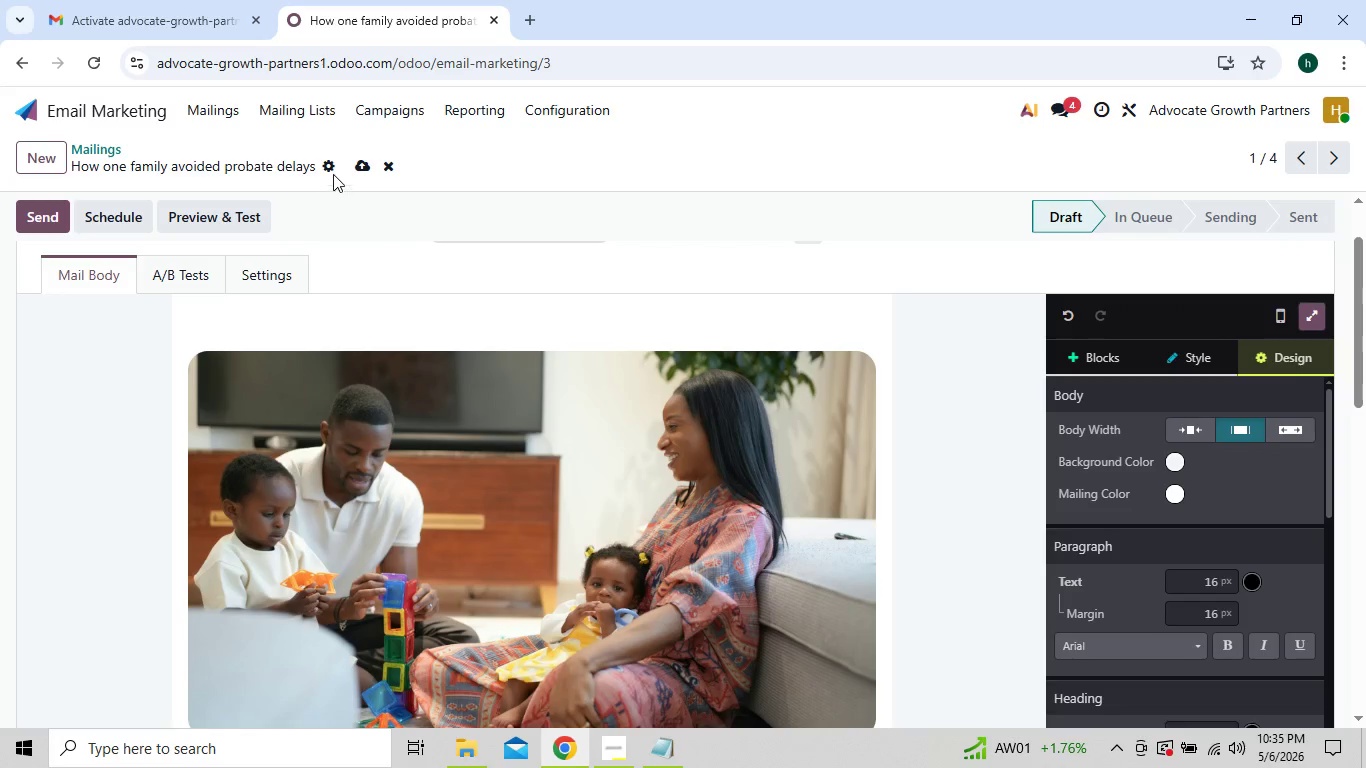 
left_click([358, 168])
 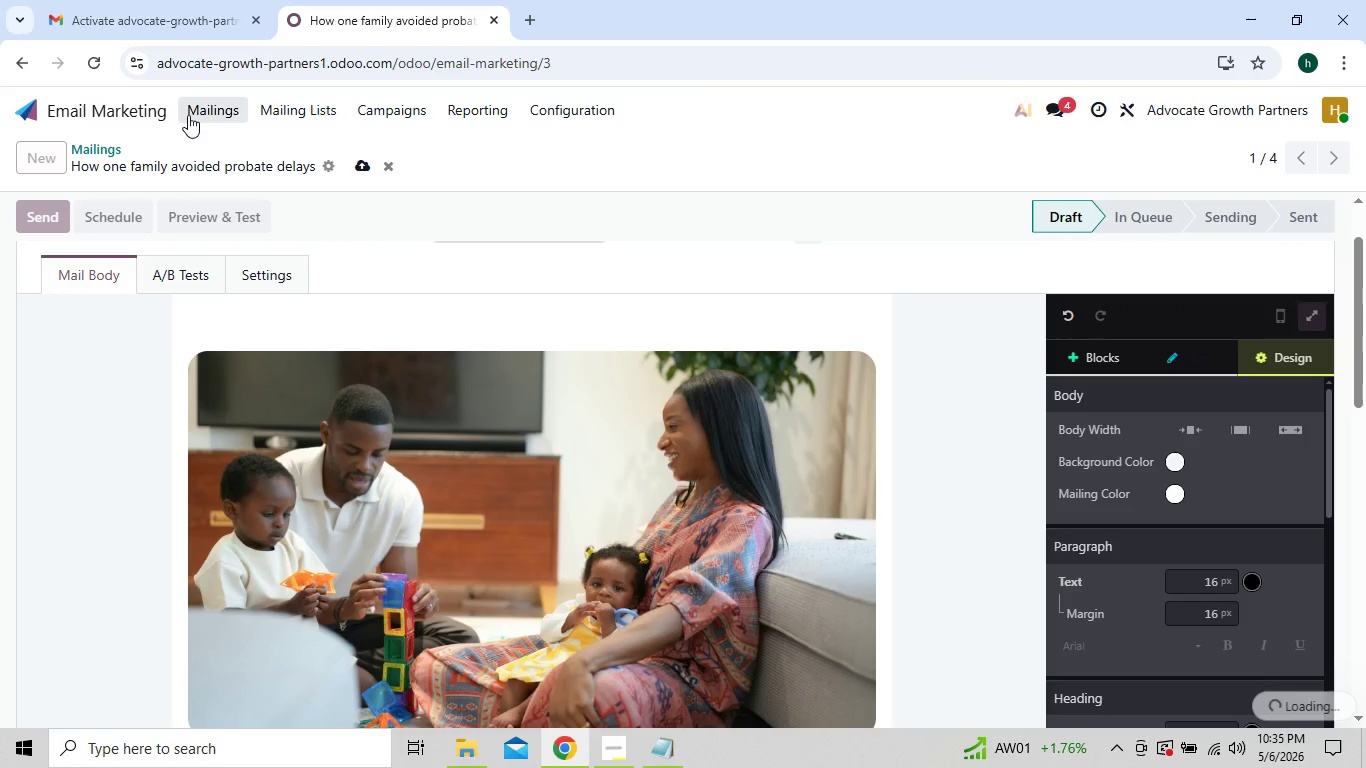 
left_click([194, 115])
 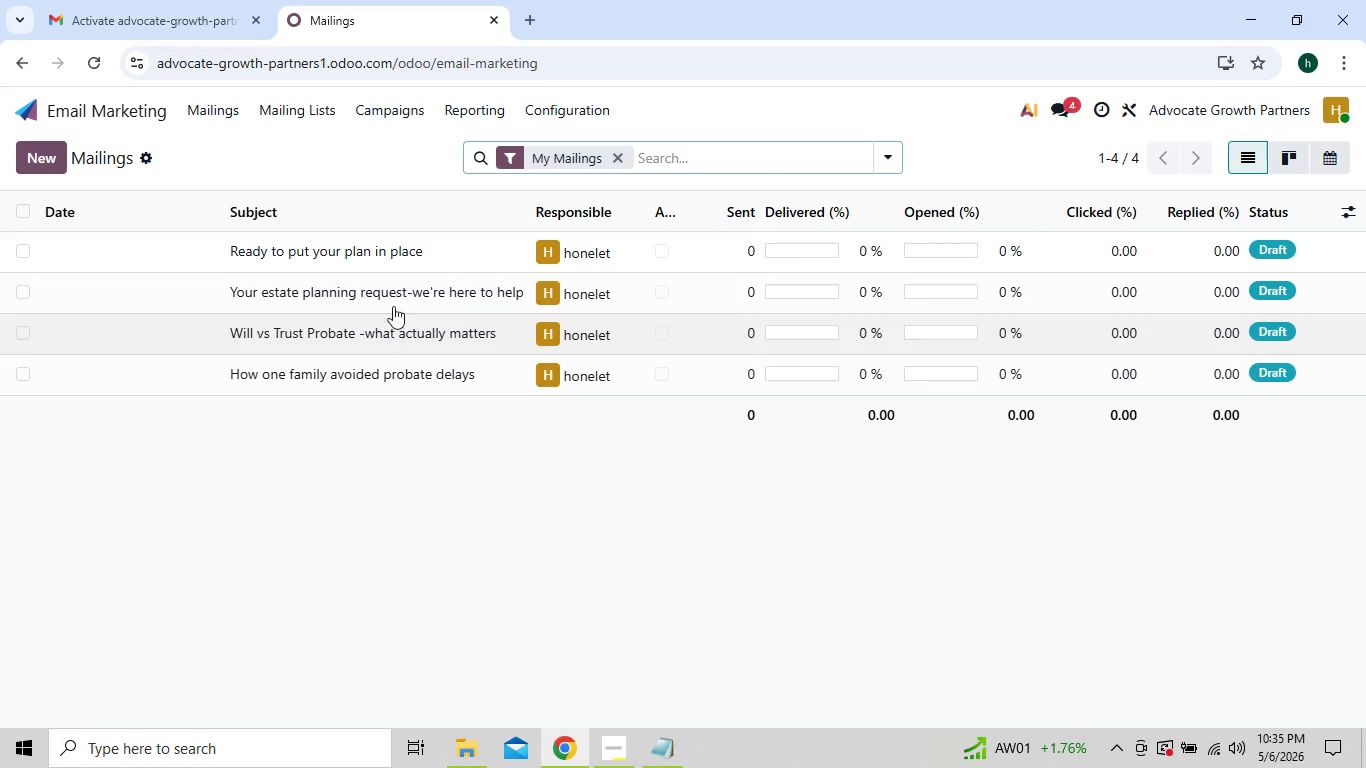 
left_click([410, 253])
 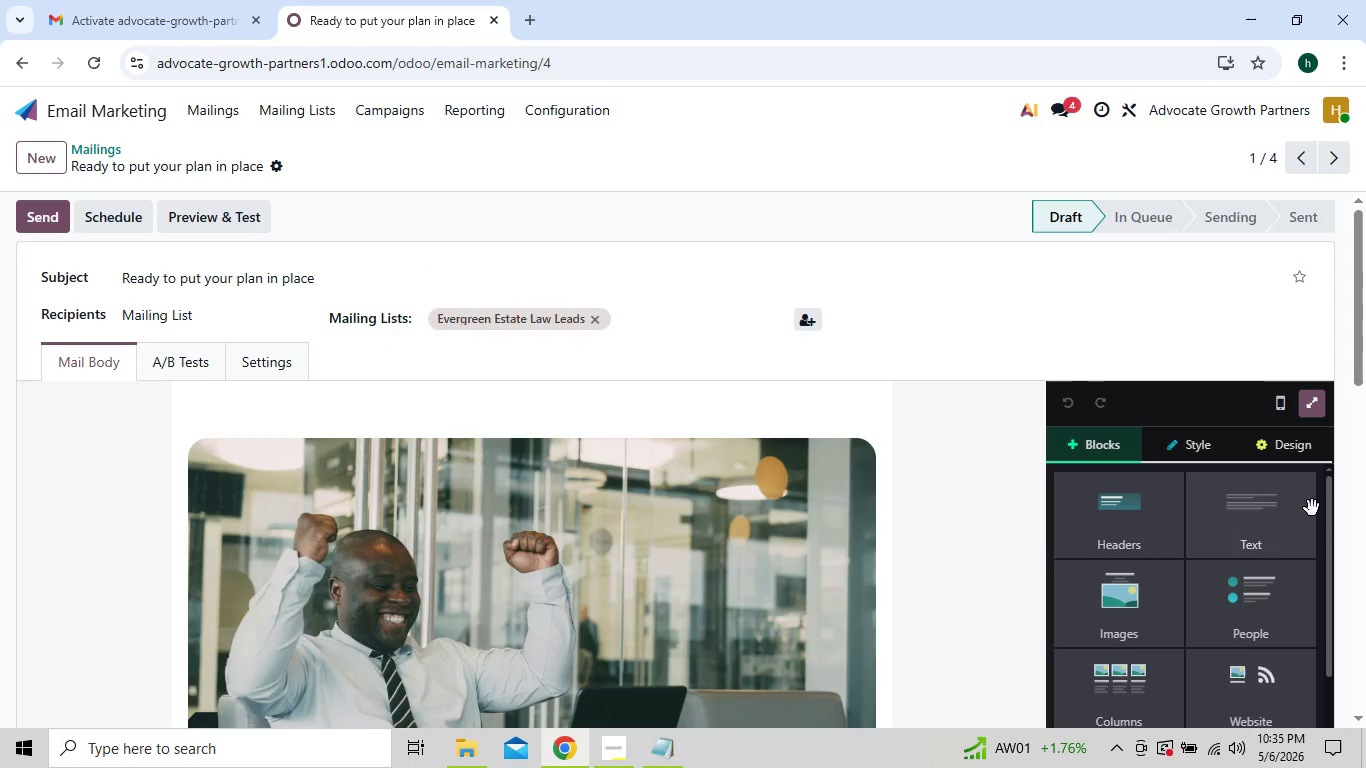 
left_click([1296, 458])
 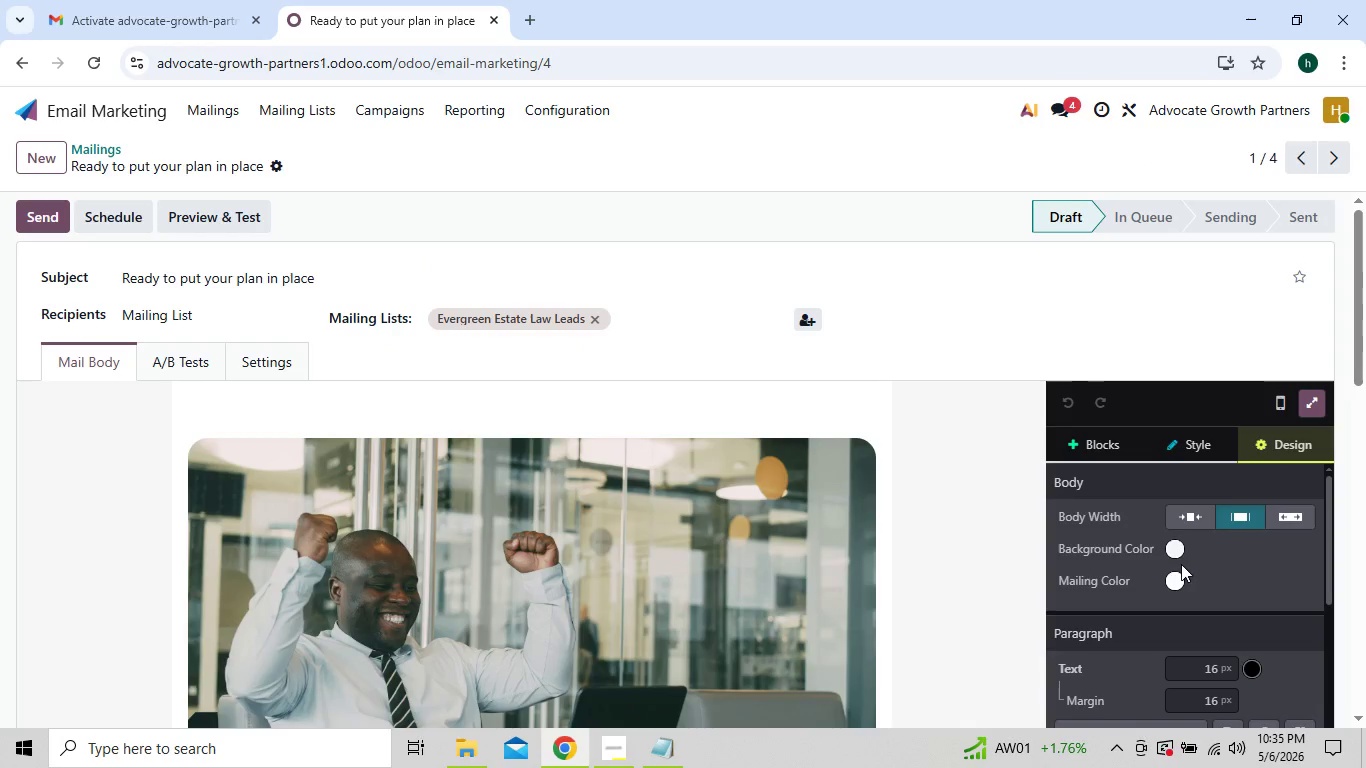 
left_click([1175, 551])
 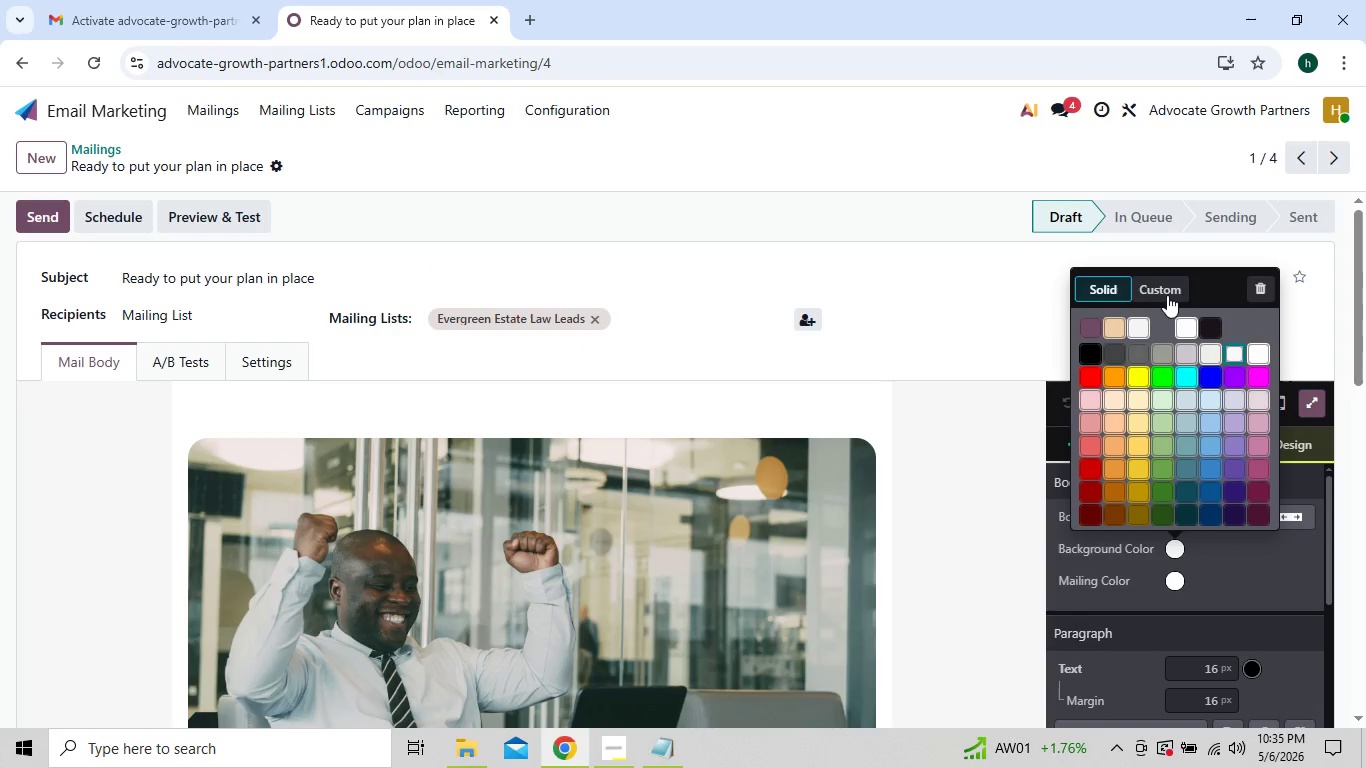 
left_click([1157, 284])
 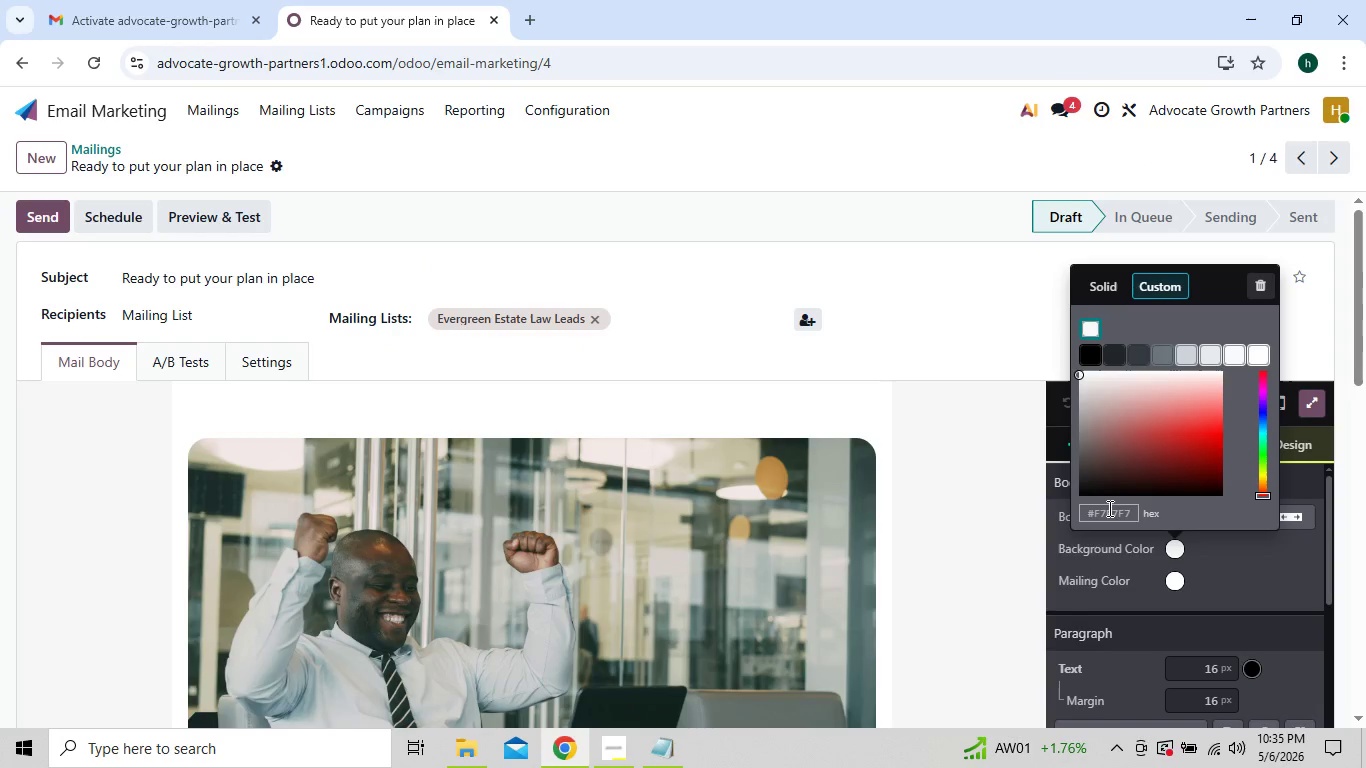 
left_click([1108, 511])
 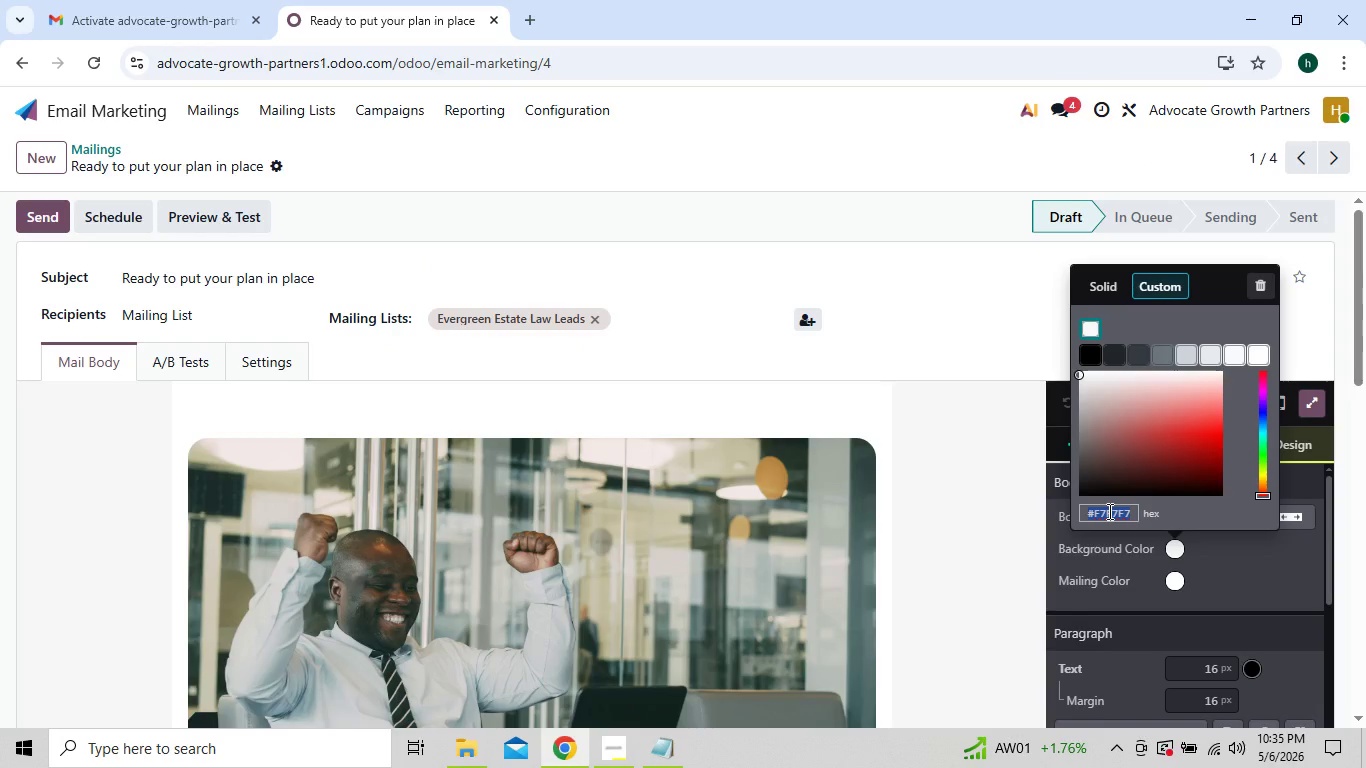 
hold_key(key=ControlLeft, duration=1.5)
 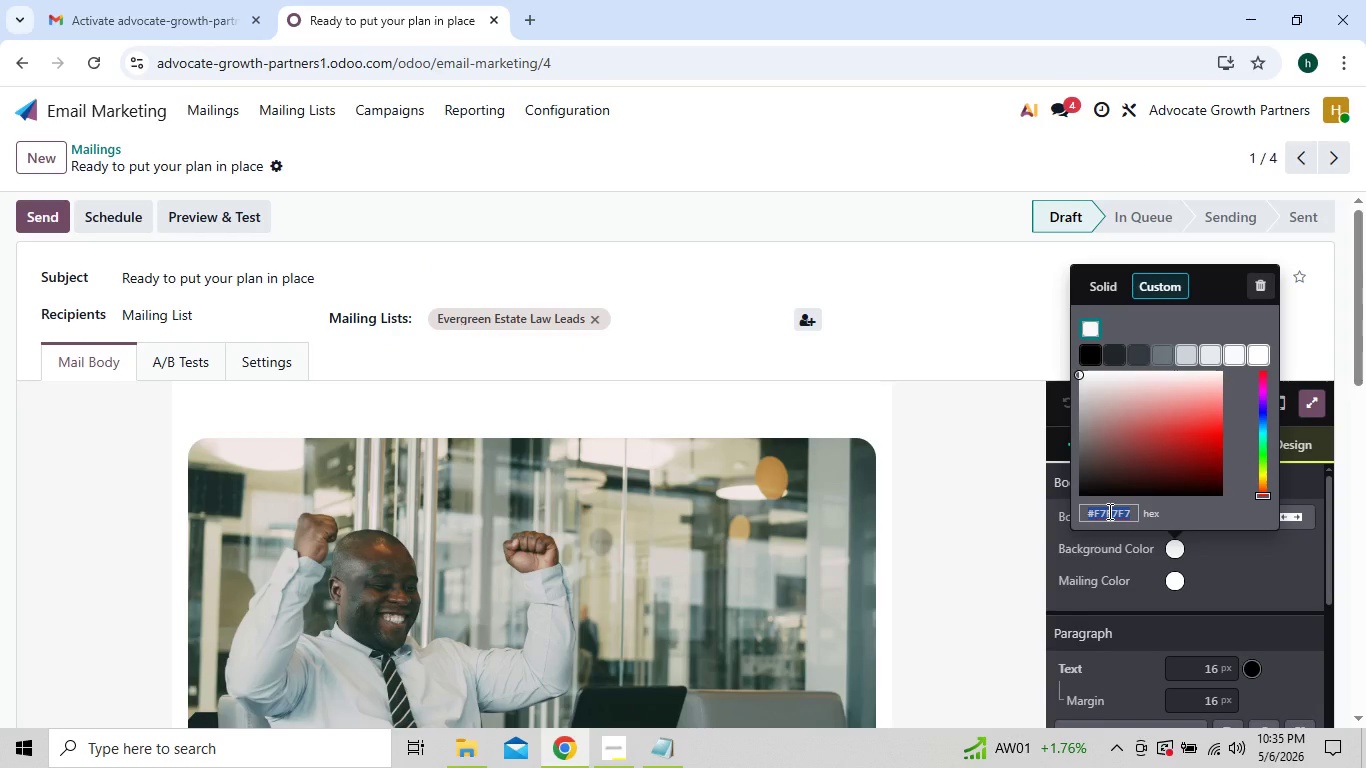 
key(Control+V)
 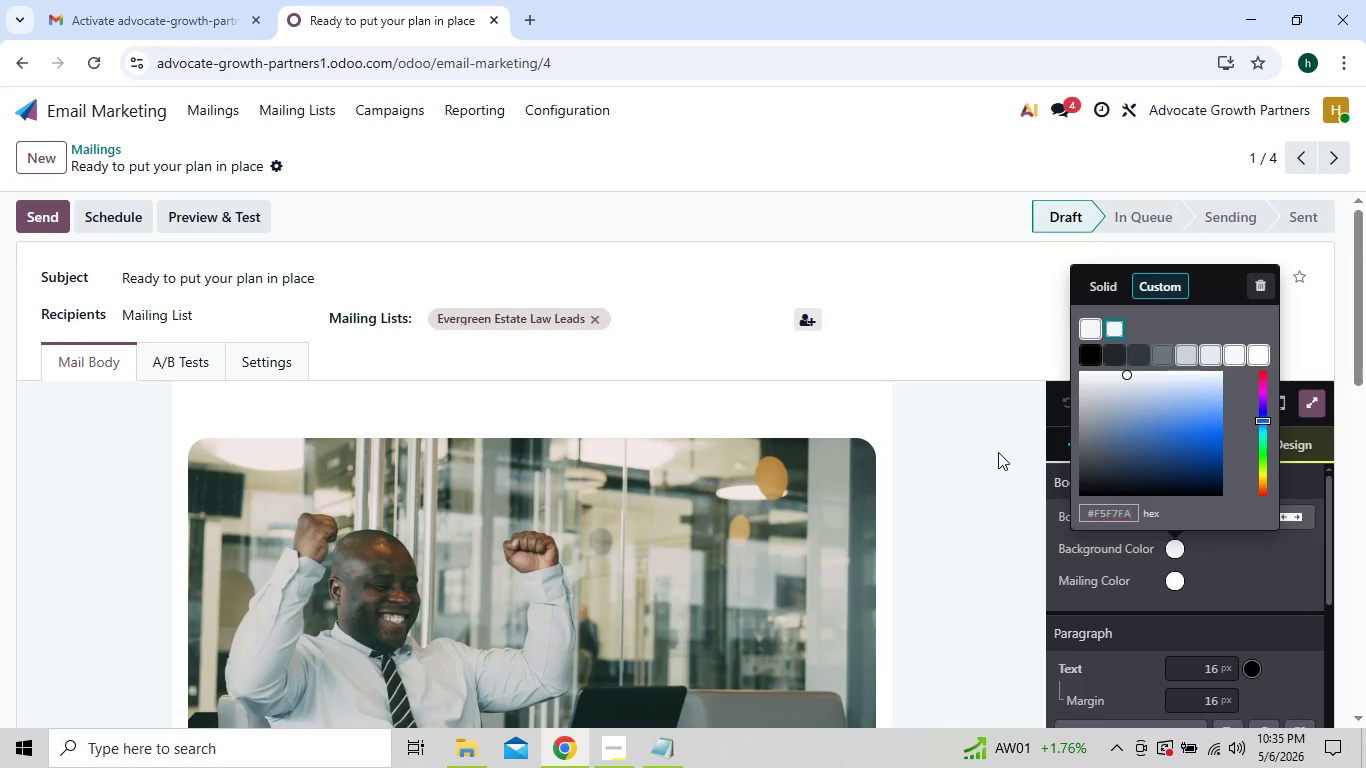 
left_click([998, 452])
 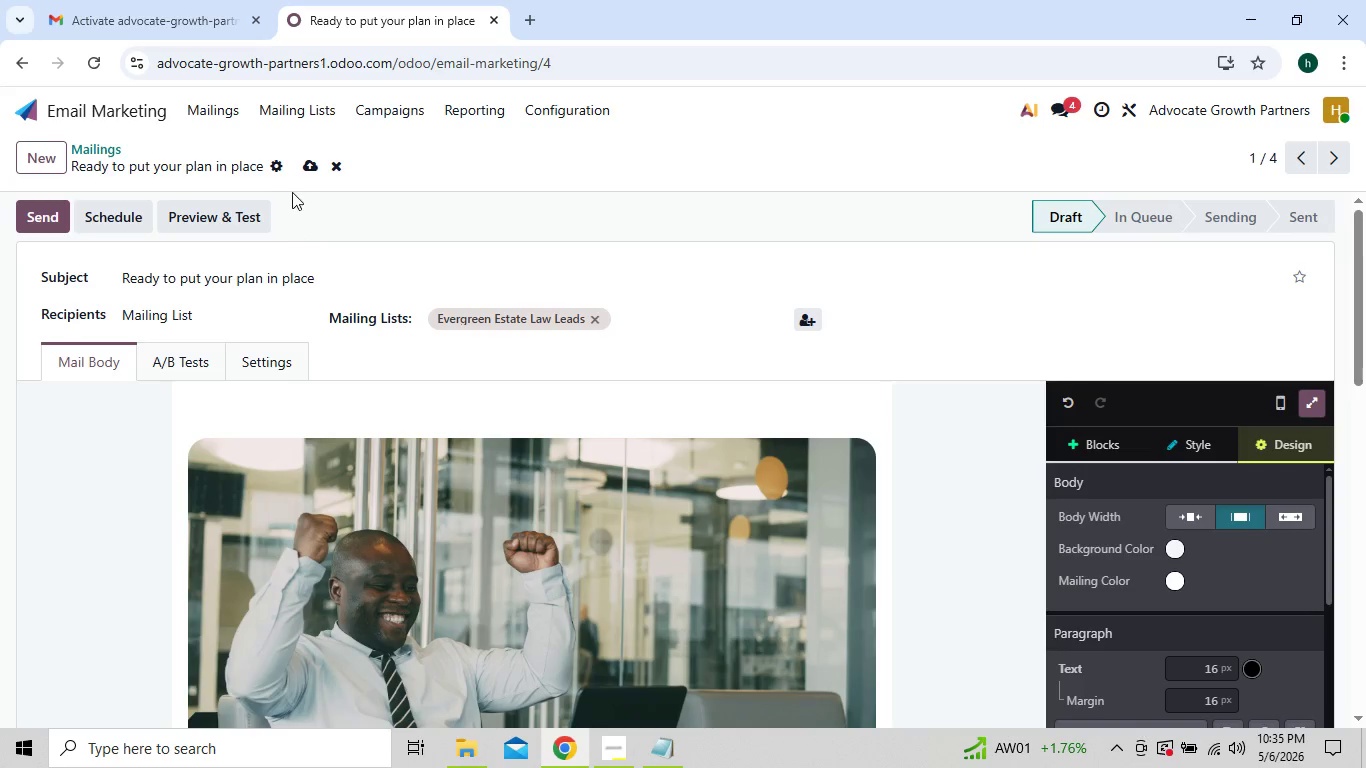 
left_click([305, 159])
 